 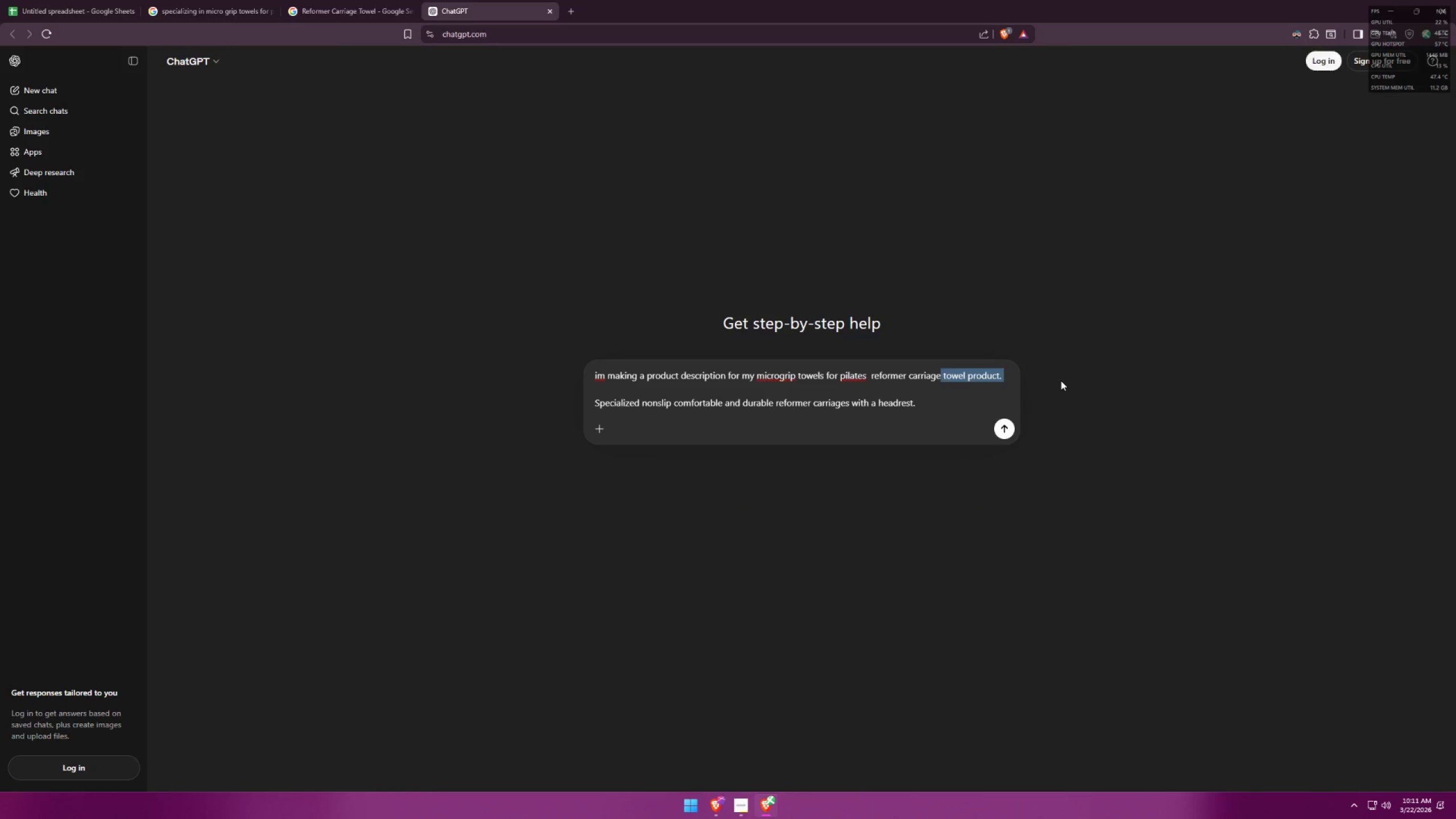 
key(Backspace)
 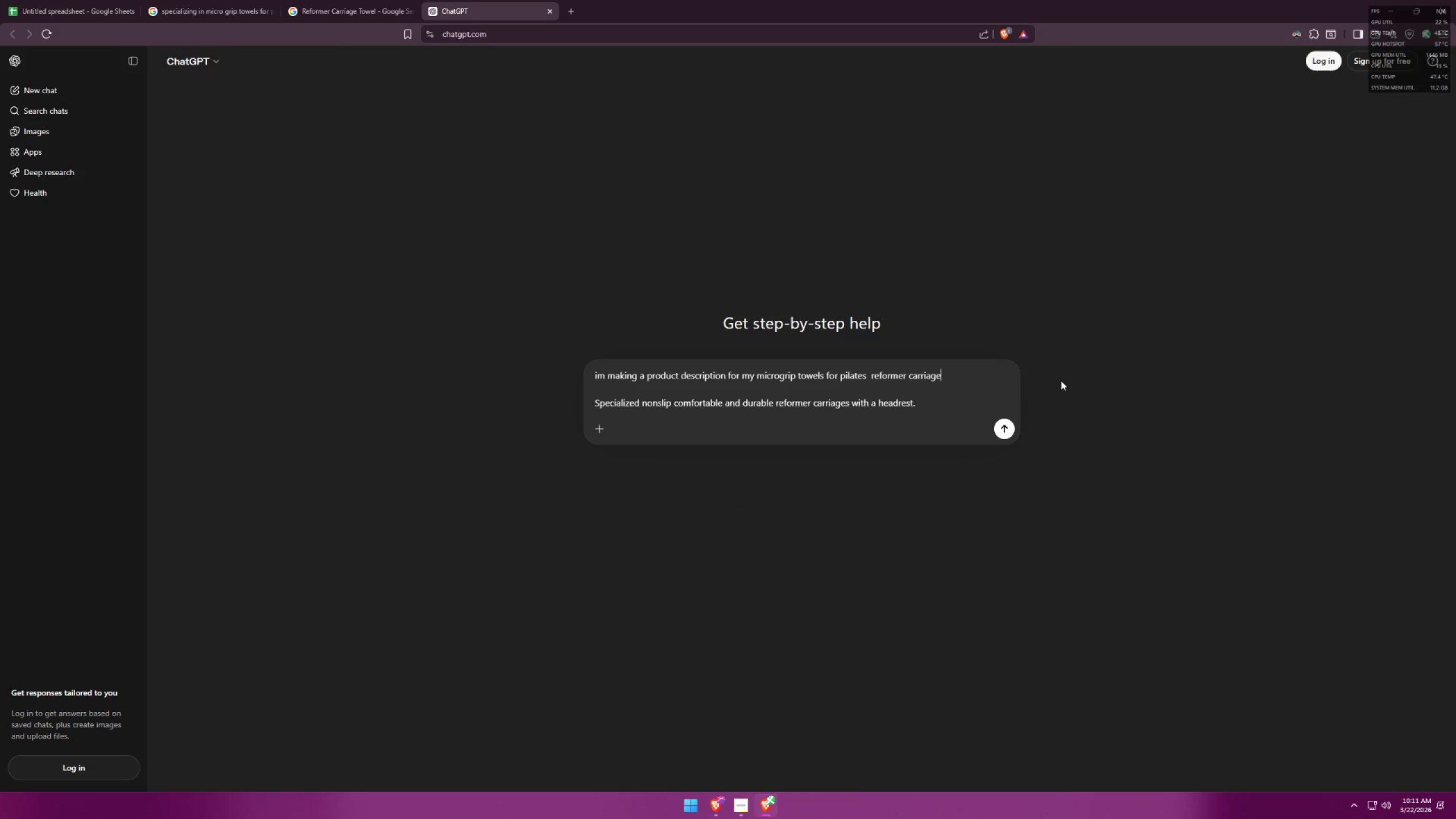 
key(S)
 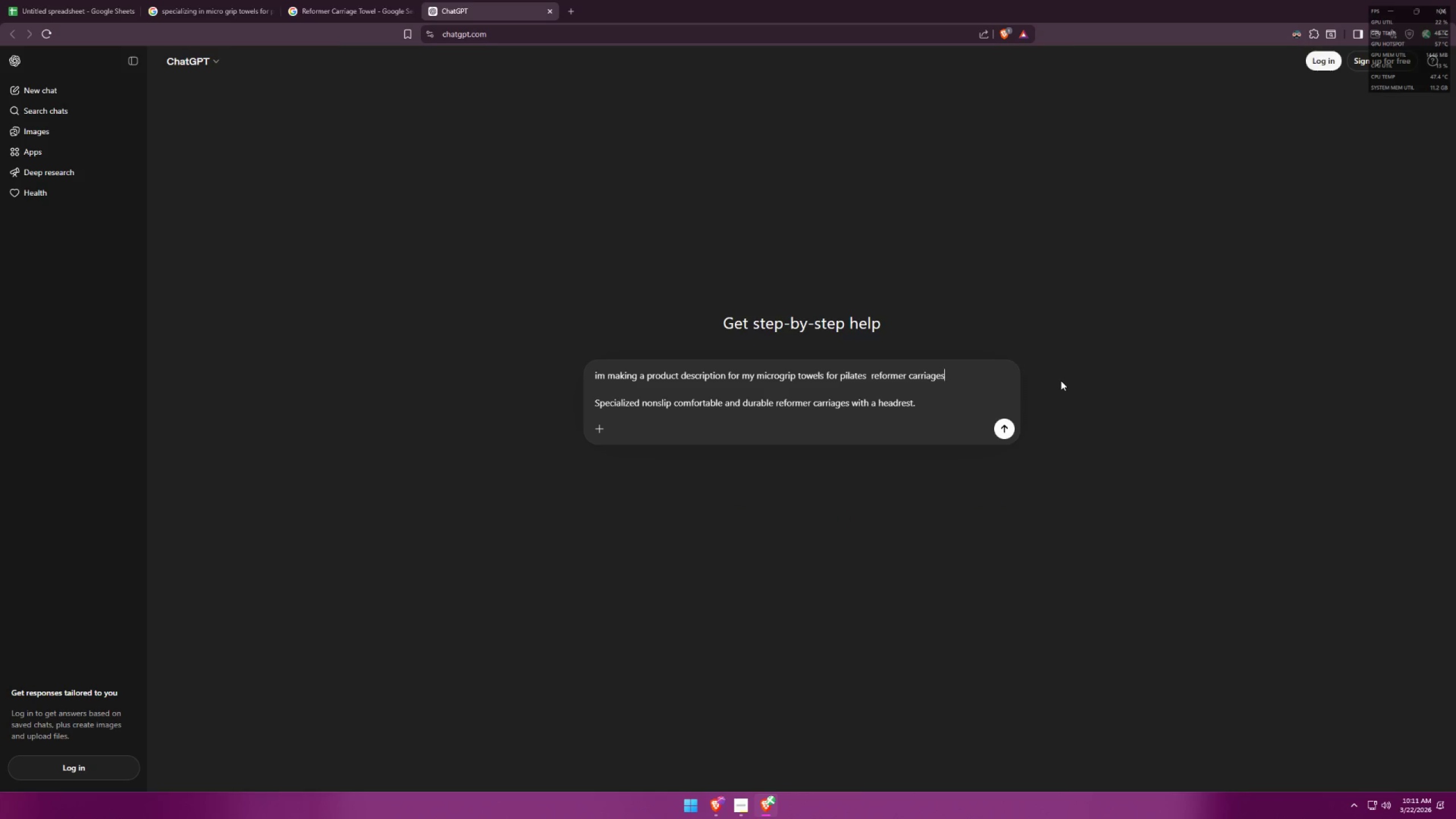 
key(Enter)
 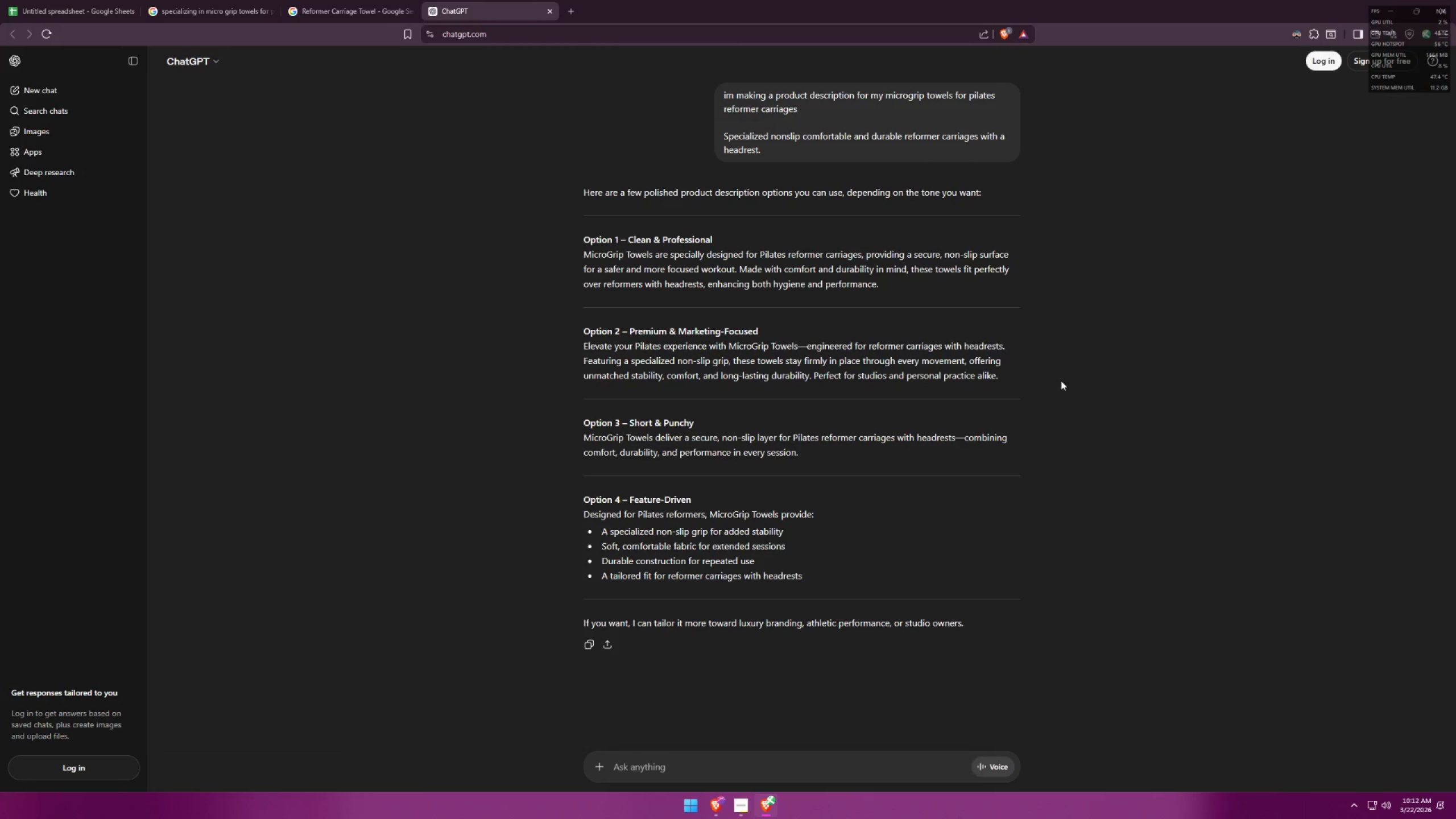 
wait(18.41)
 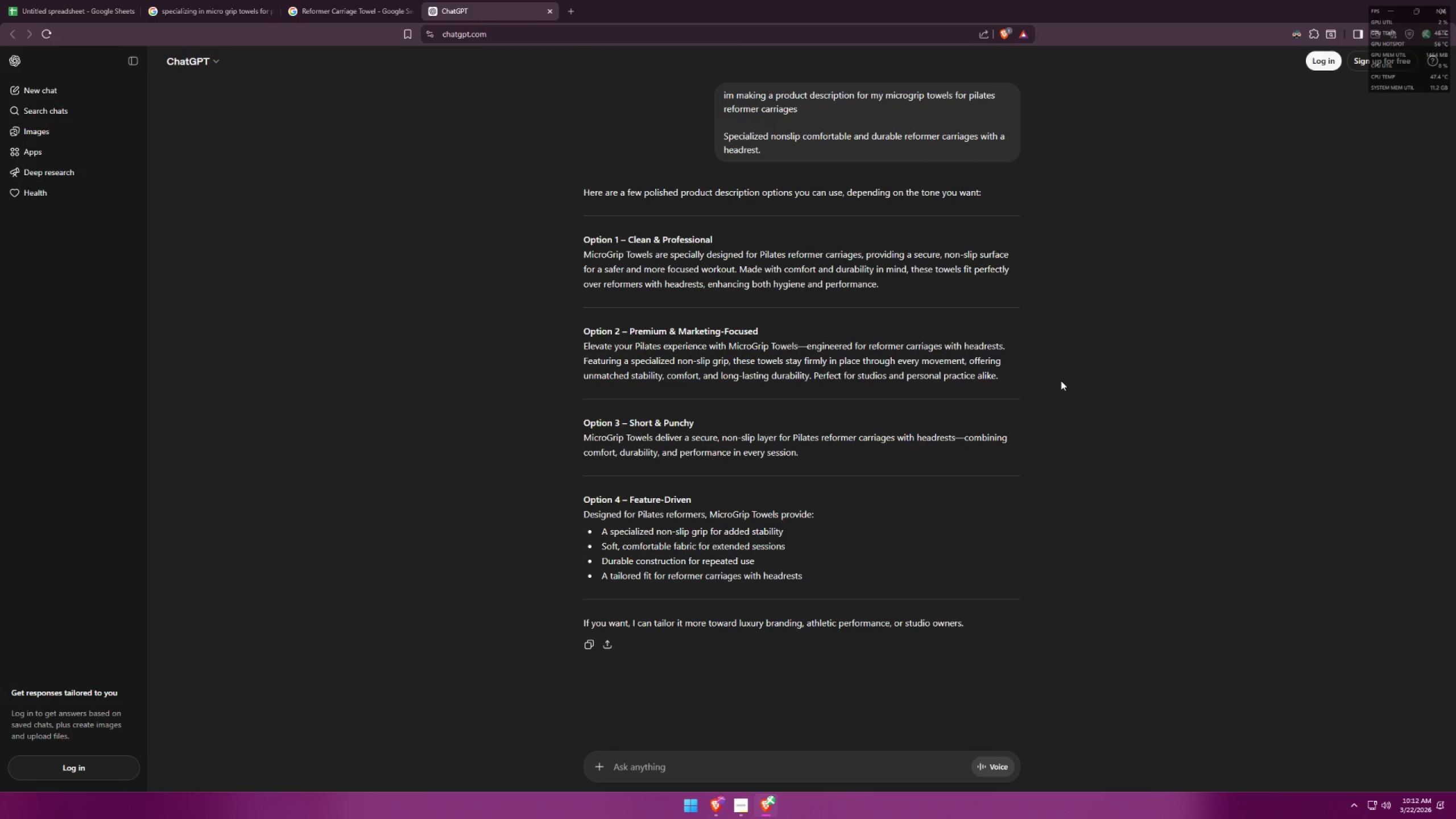 
left_click([682, 763])
 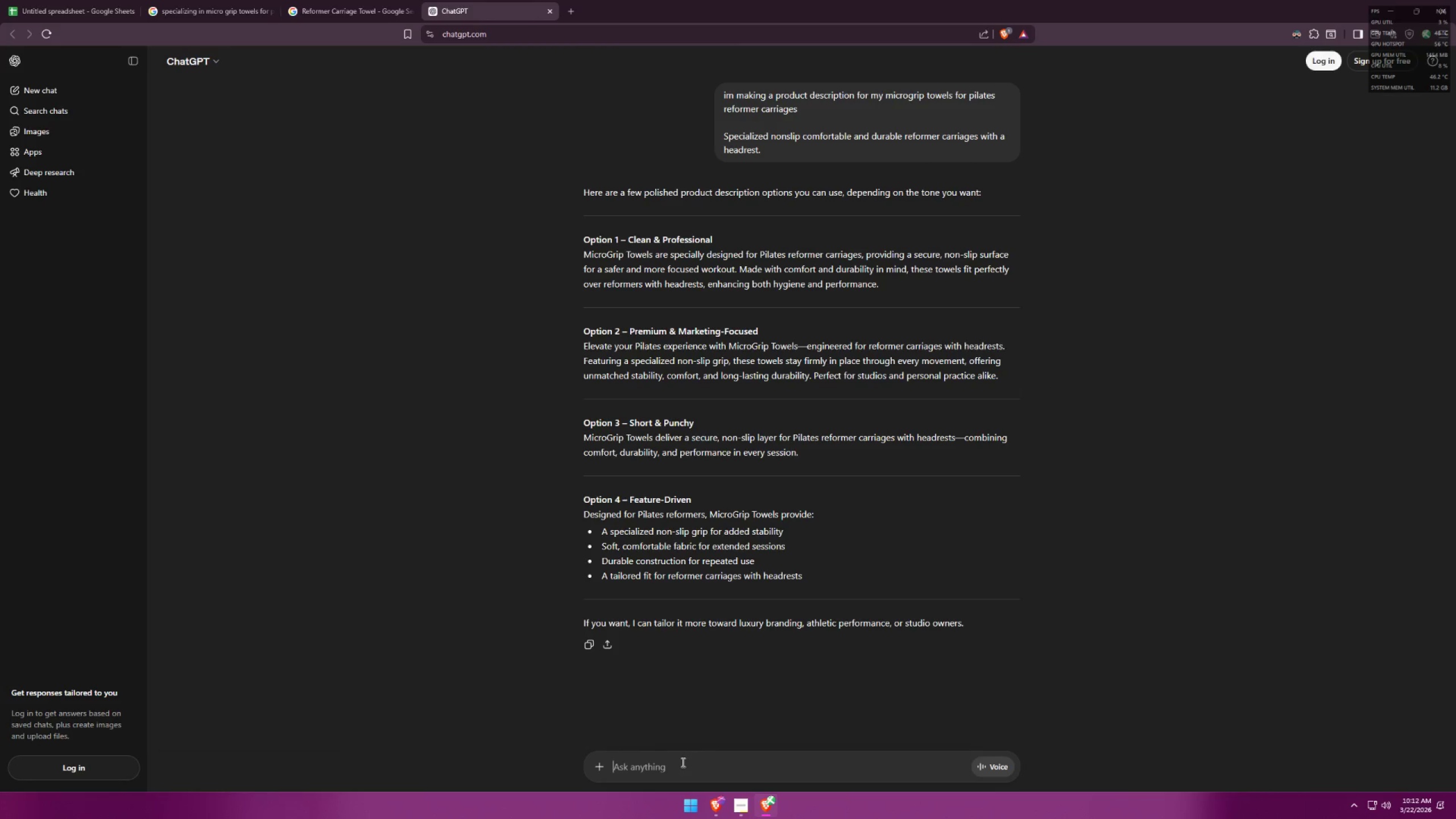 
wait(6.22)
 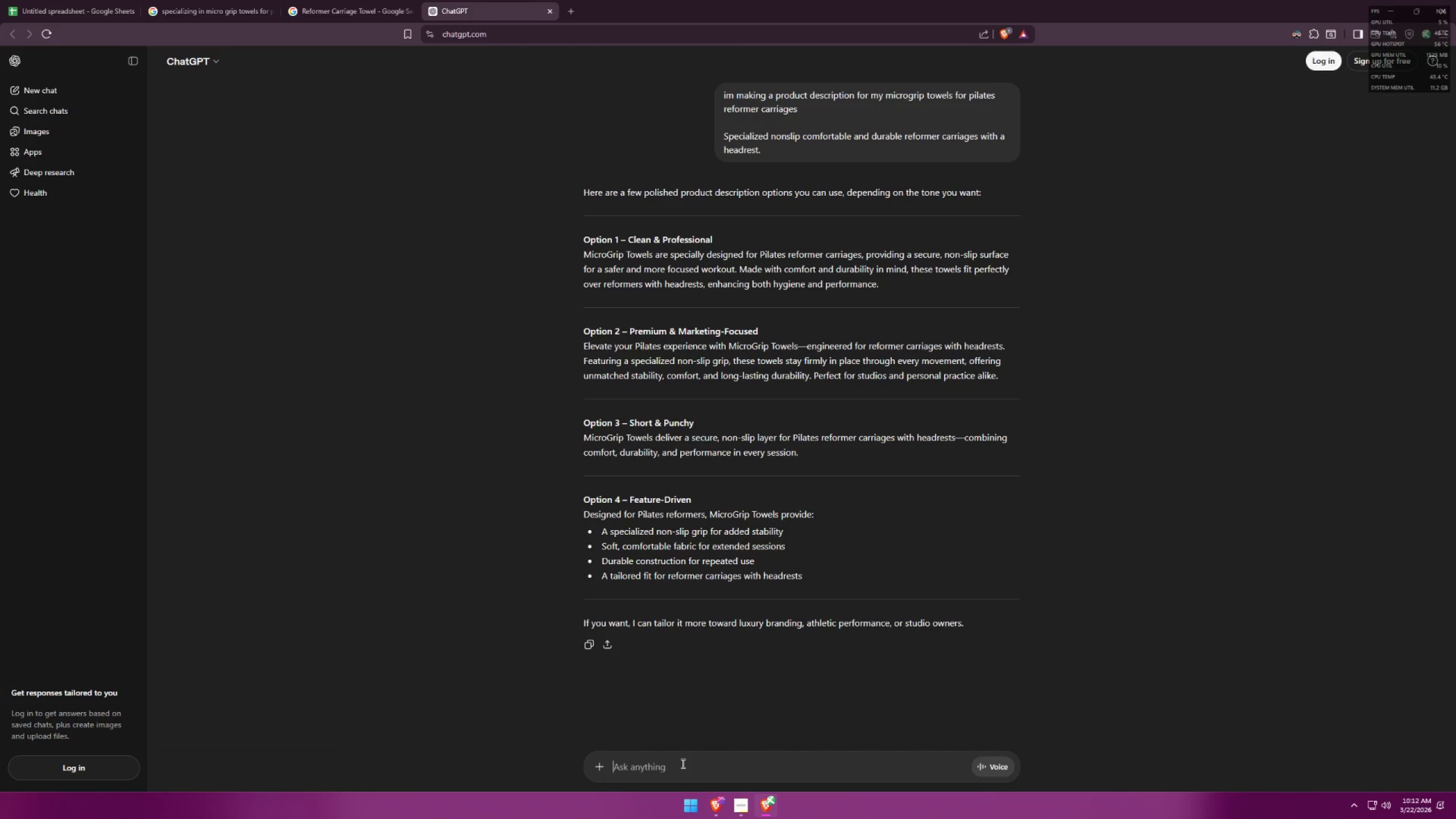 
double_click([207, 0])
 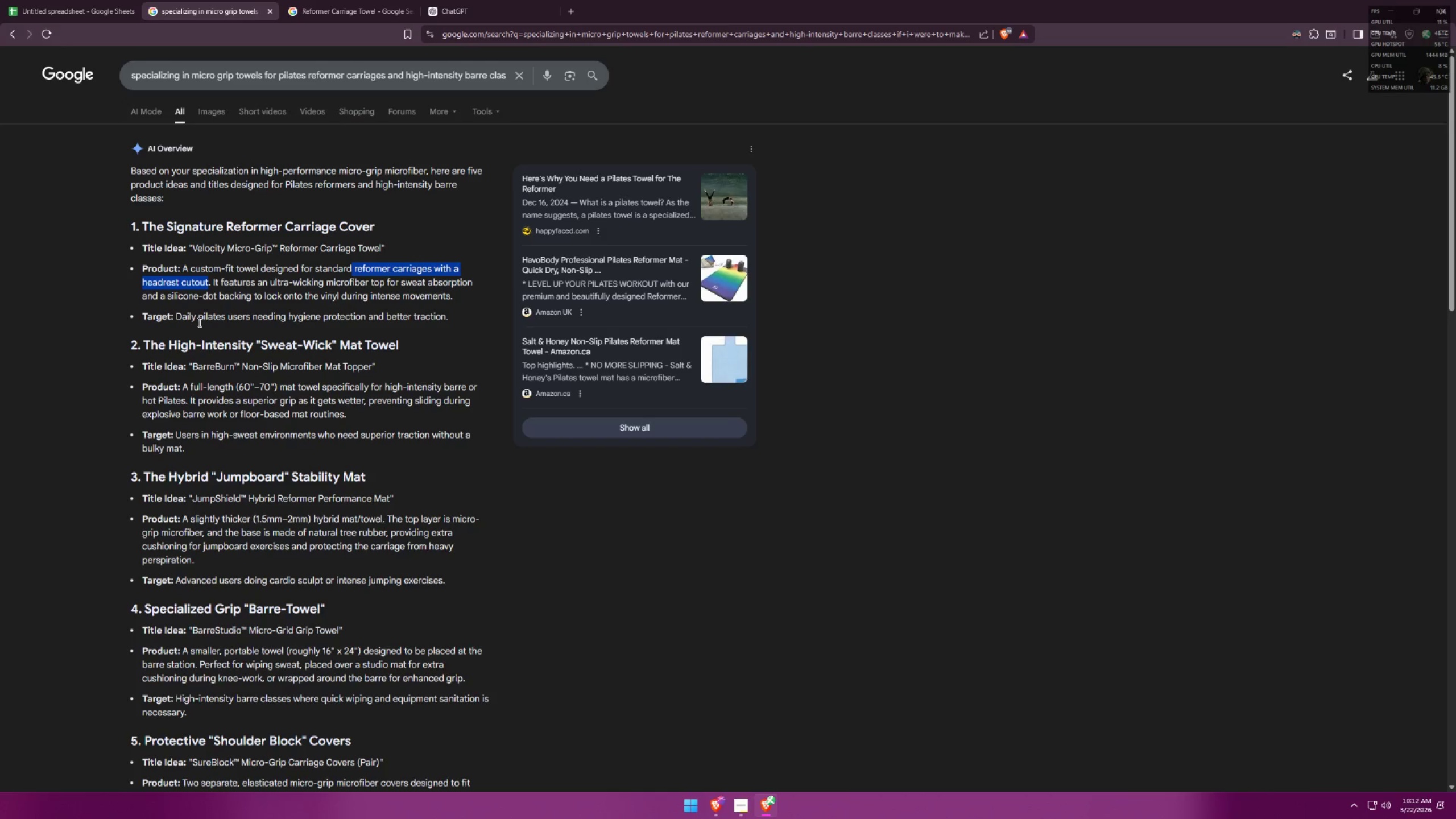 
wait(20.99)
 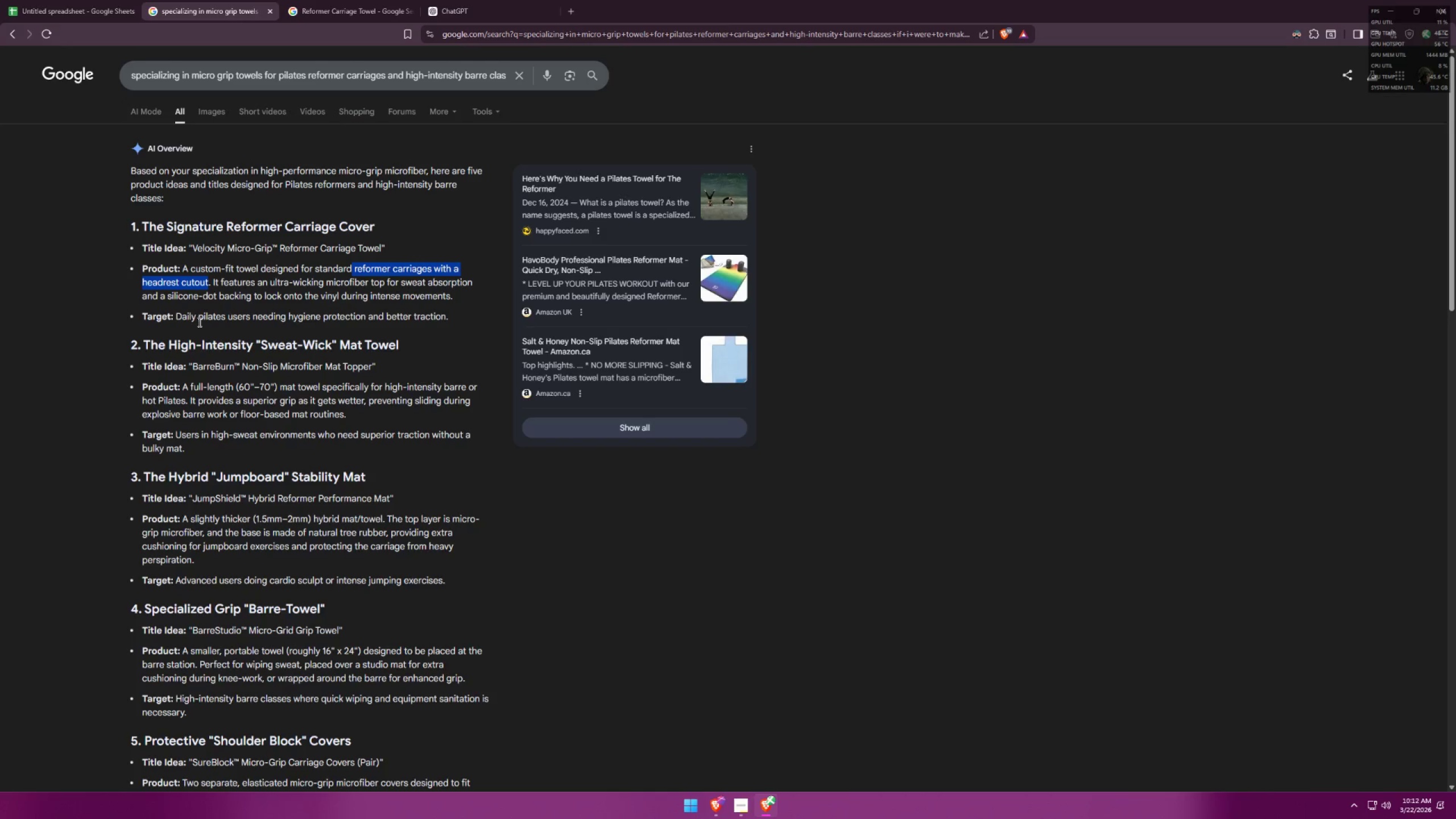 
left_click([360, 0])
 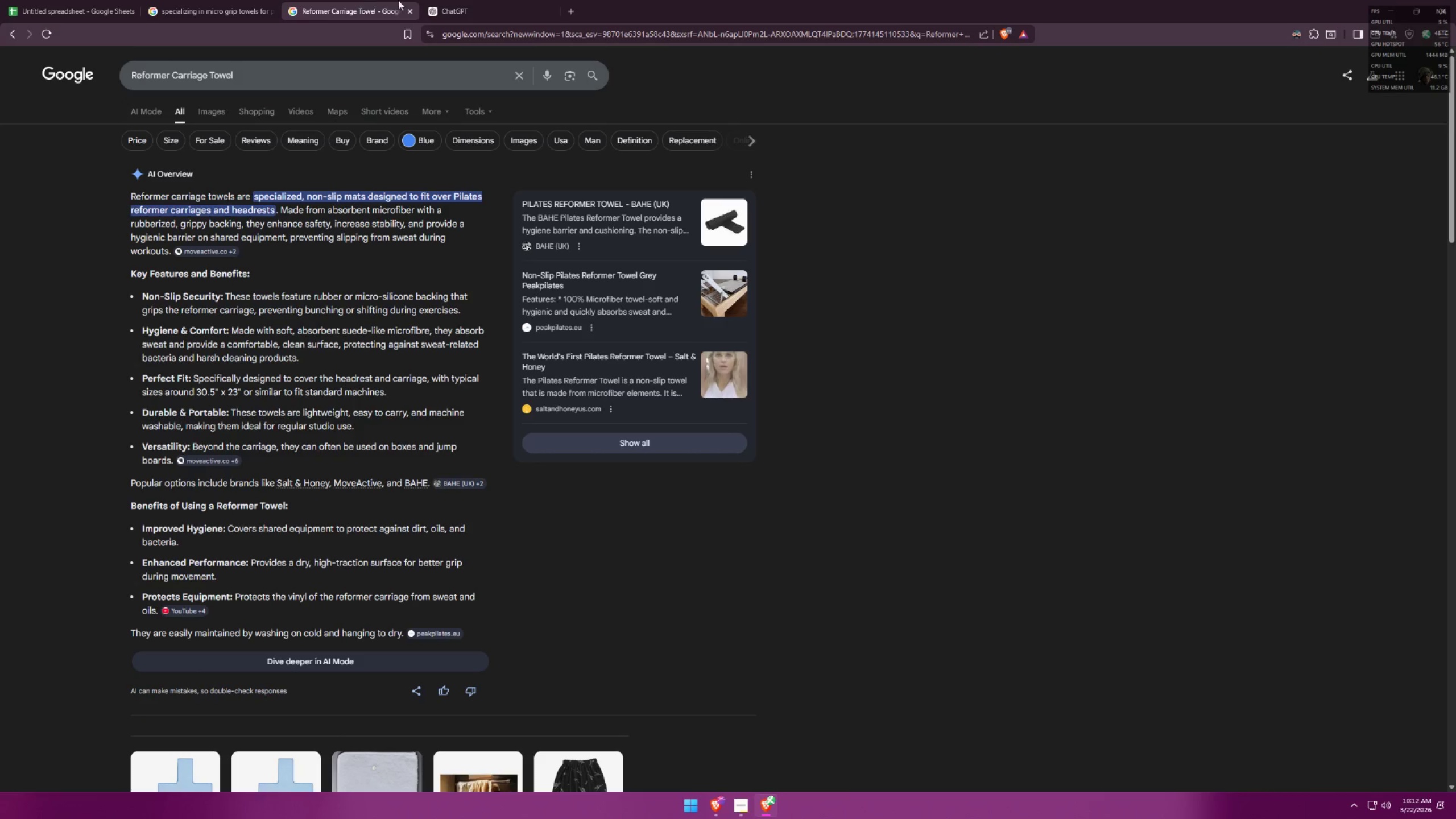 
left_click([498, 0])
 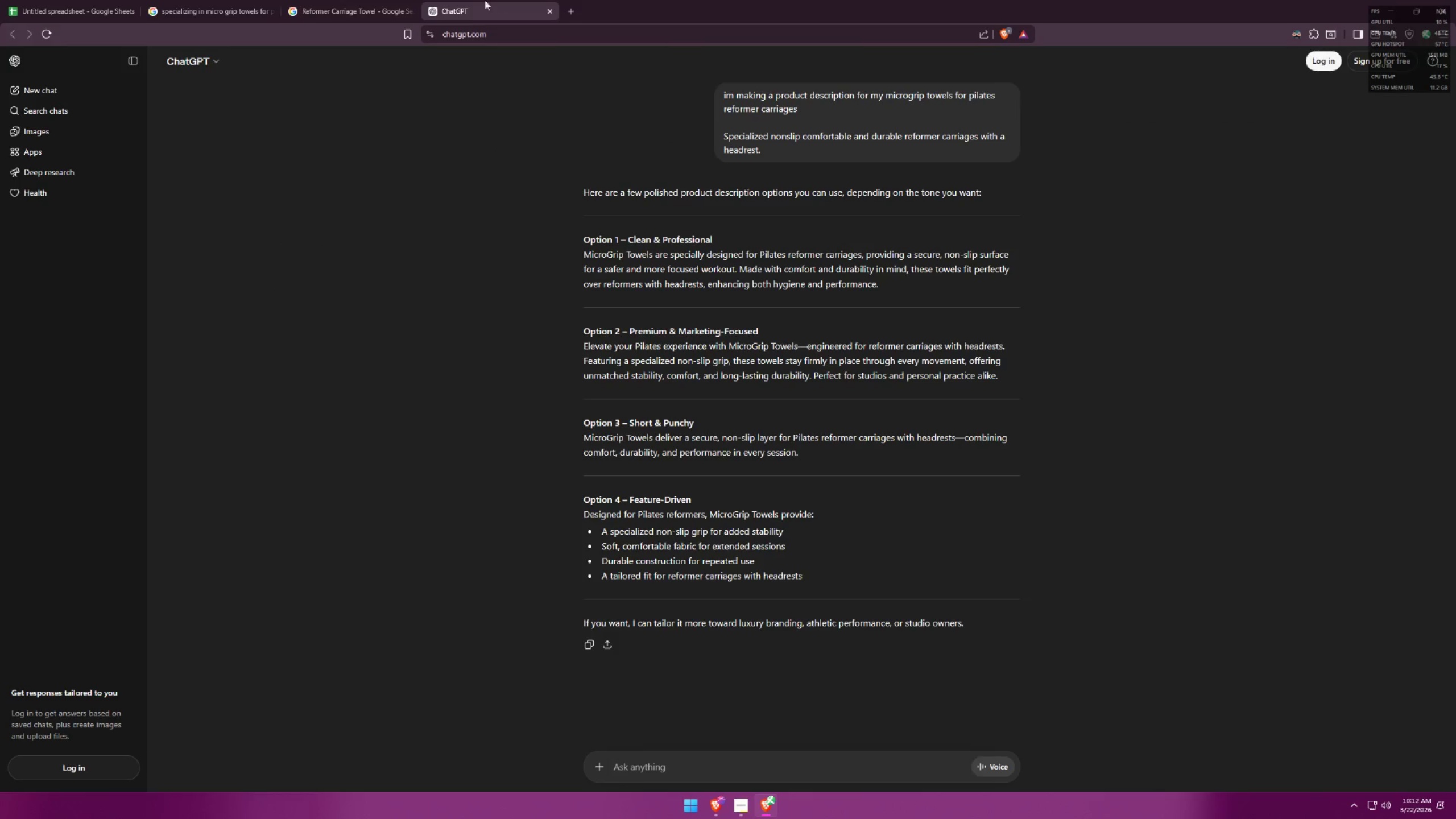 
left_click([332, 0])
 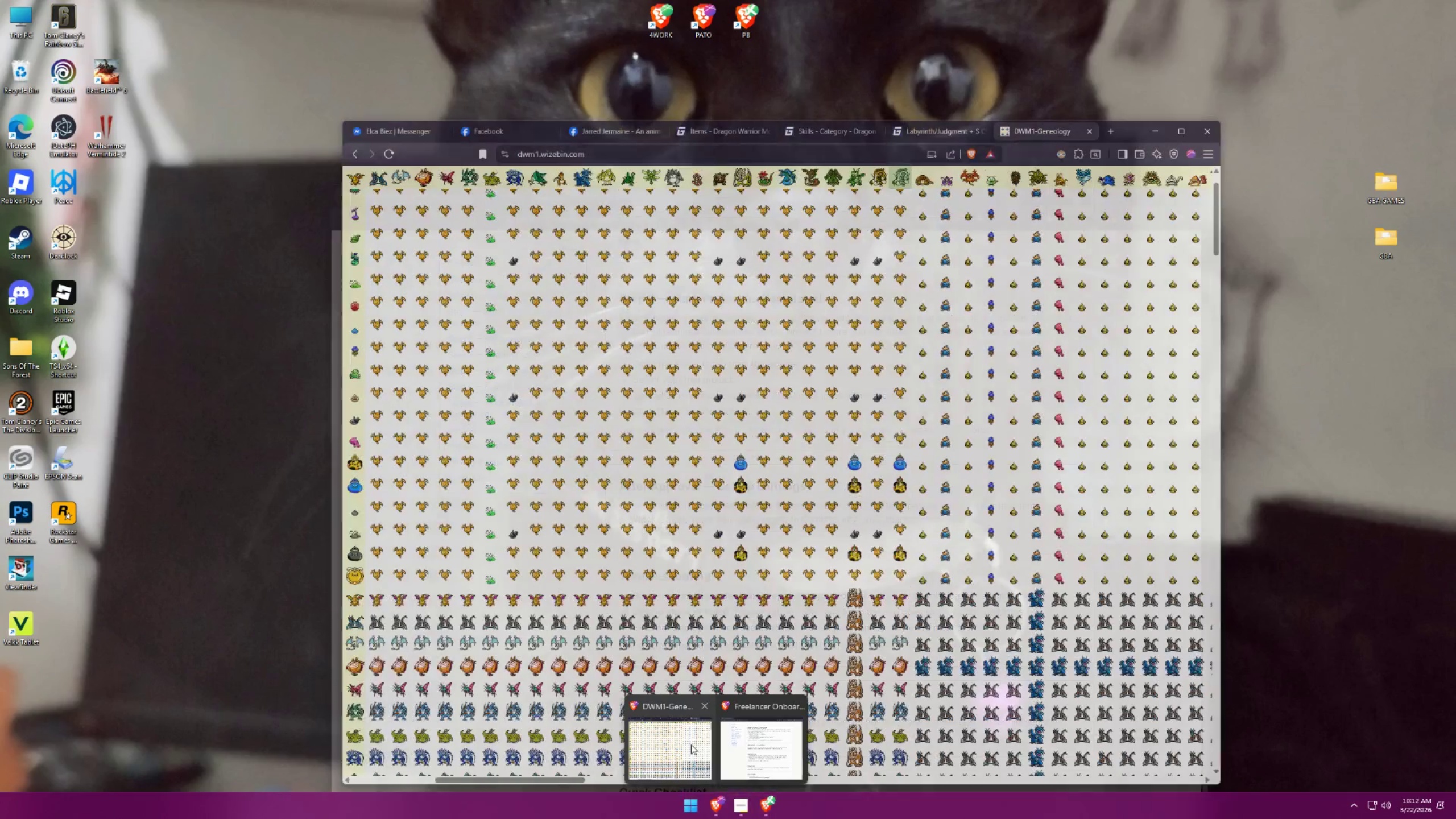 
scroll: coordinate [729, 485], scroll_direction: up, amount: 11.0
 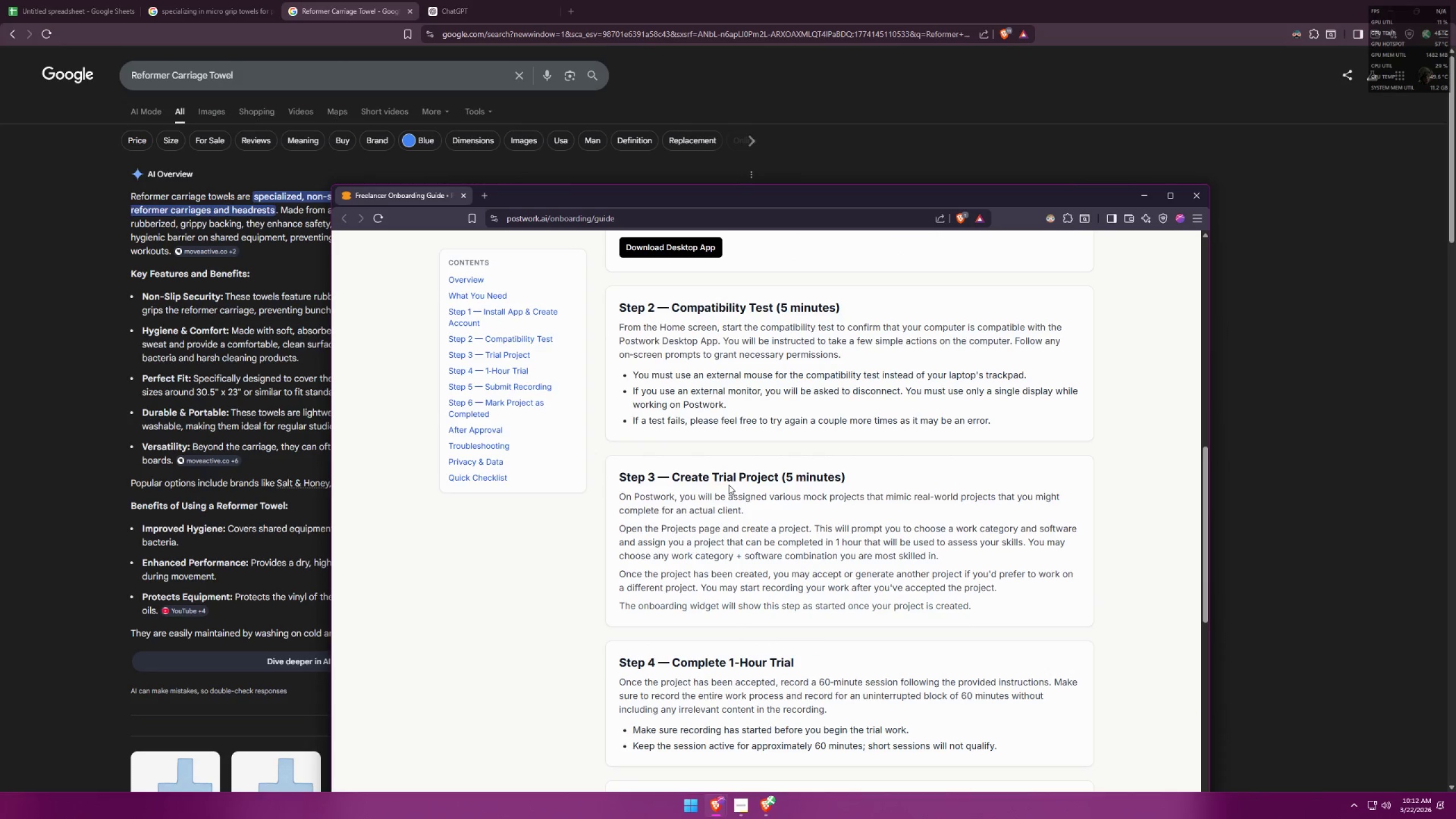 
scroll: coordinate [754, 498], scroll_direction: down, amount: 5.0
 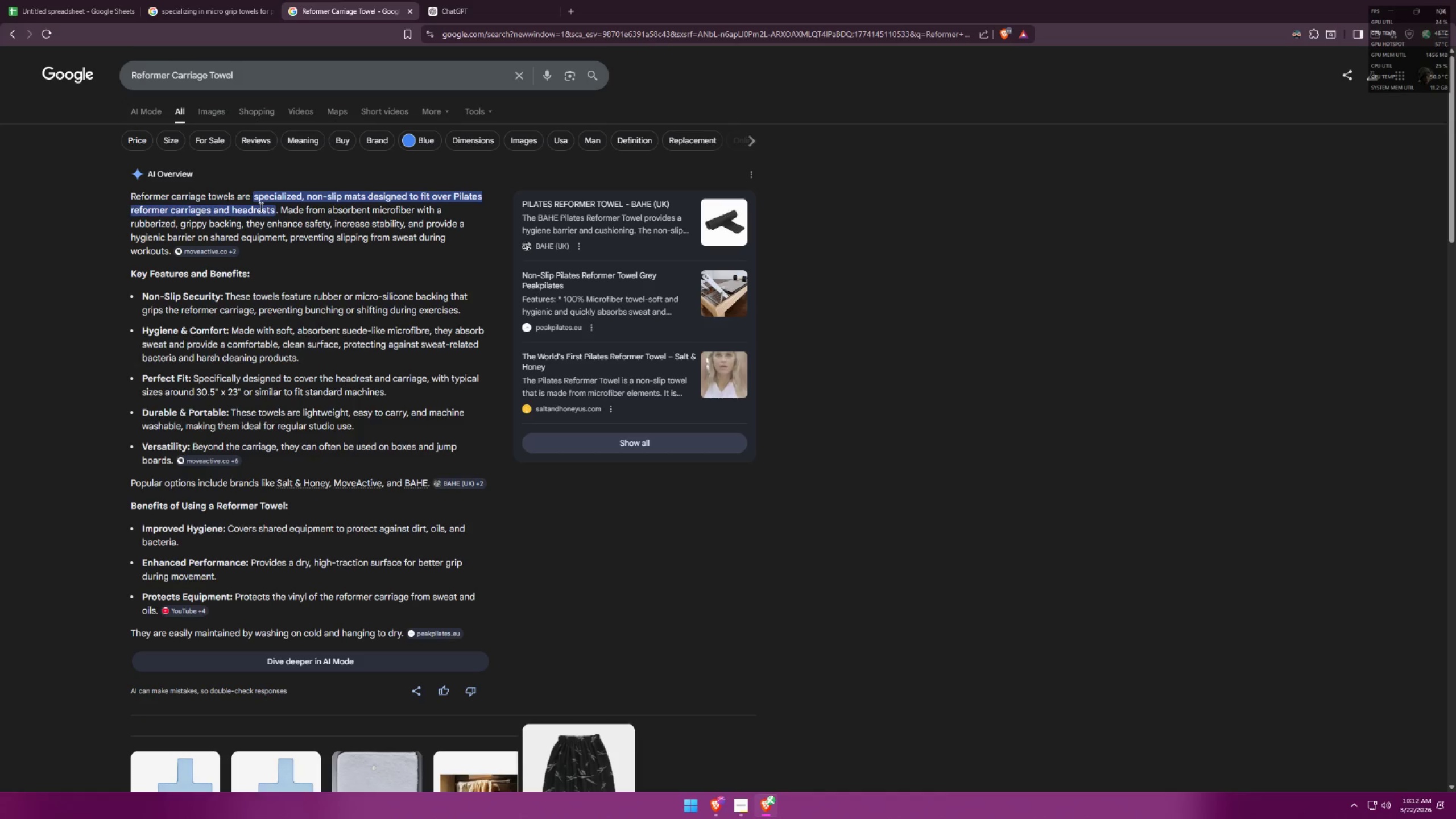 
left_click([466, 0])
 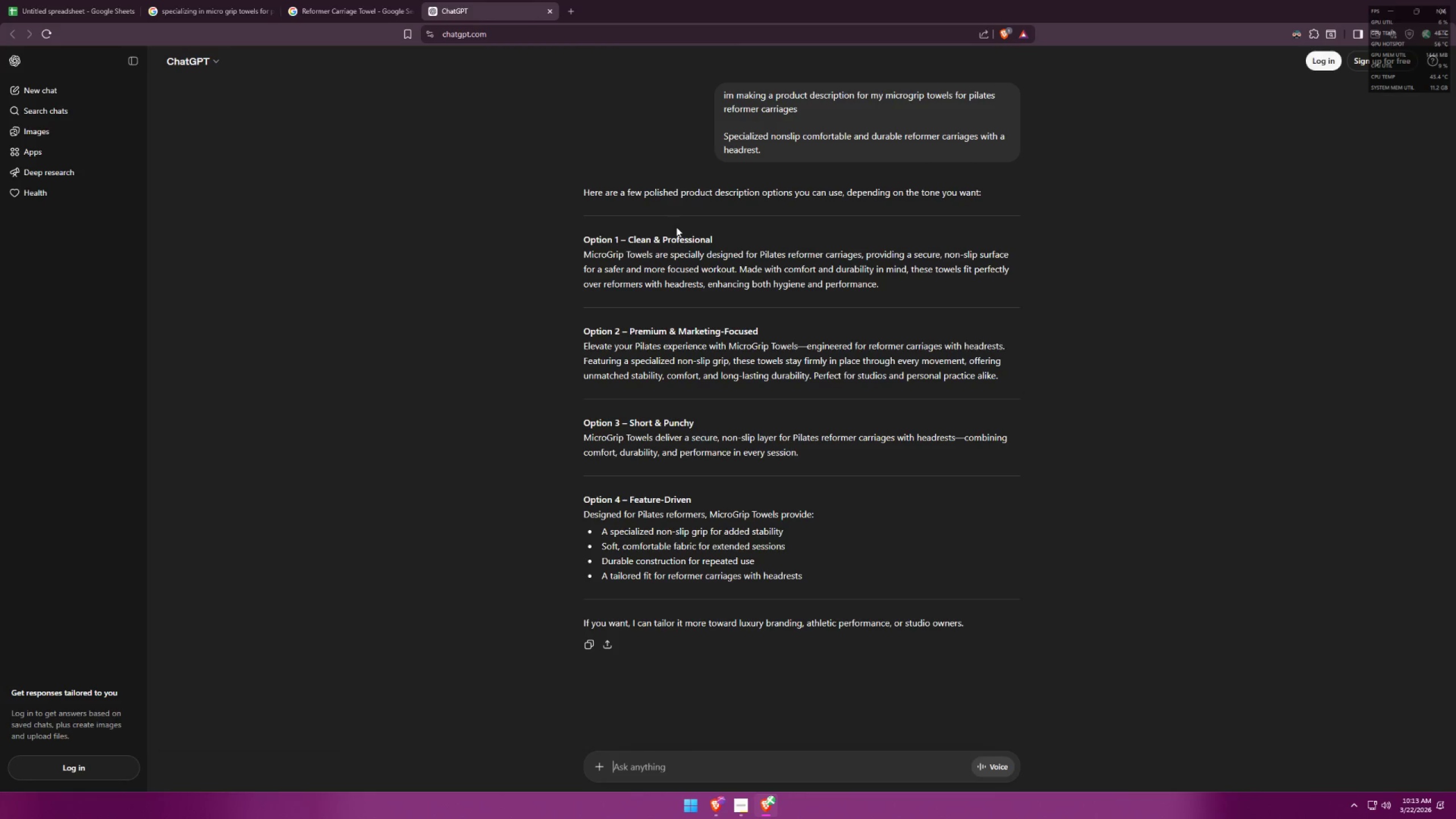 
wait(17.95)
 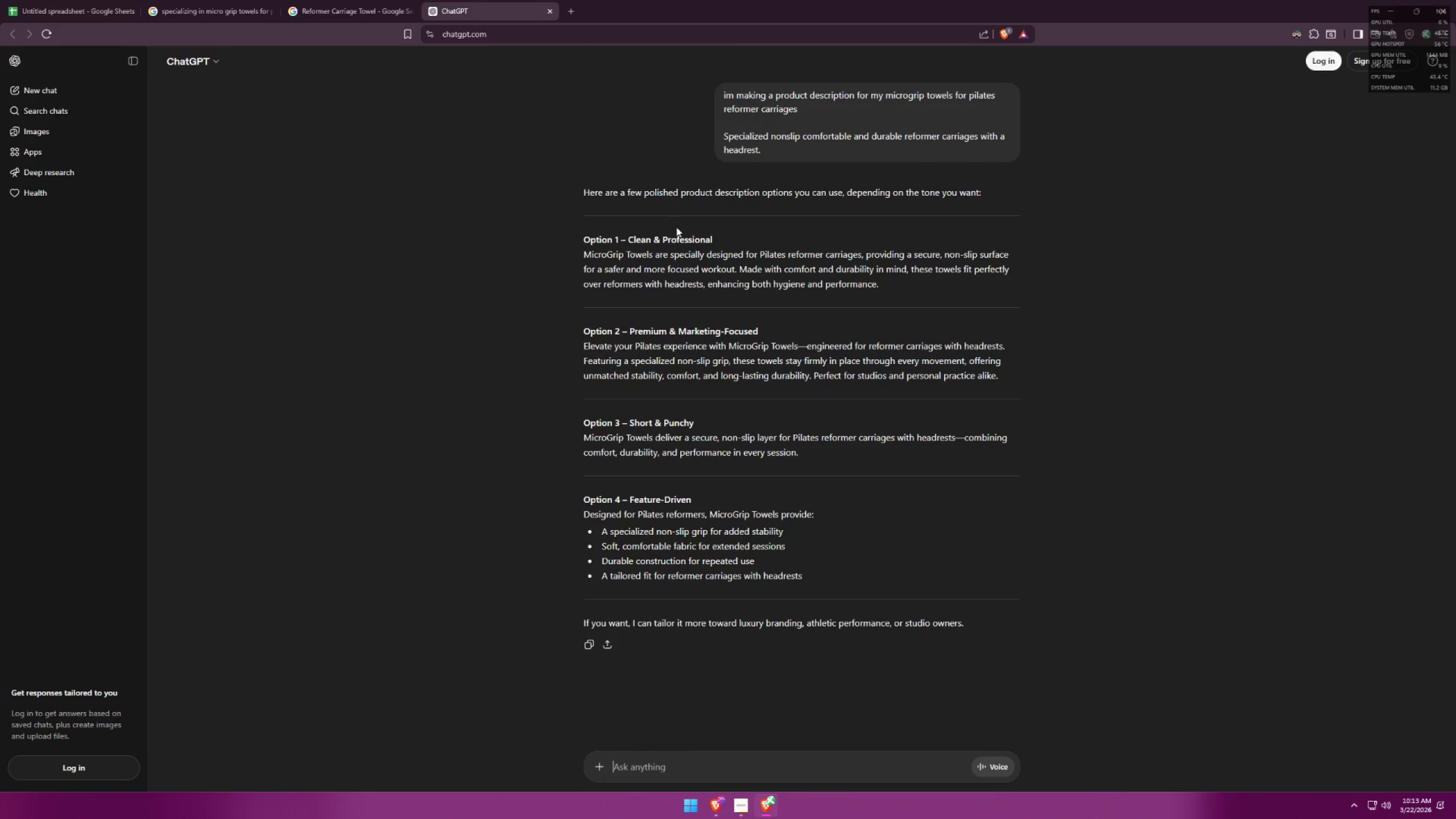 
left_click([234, 0])
 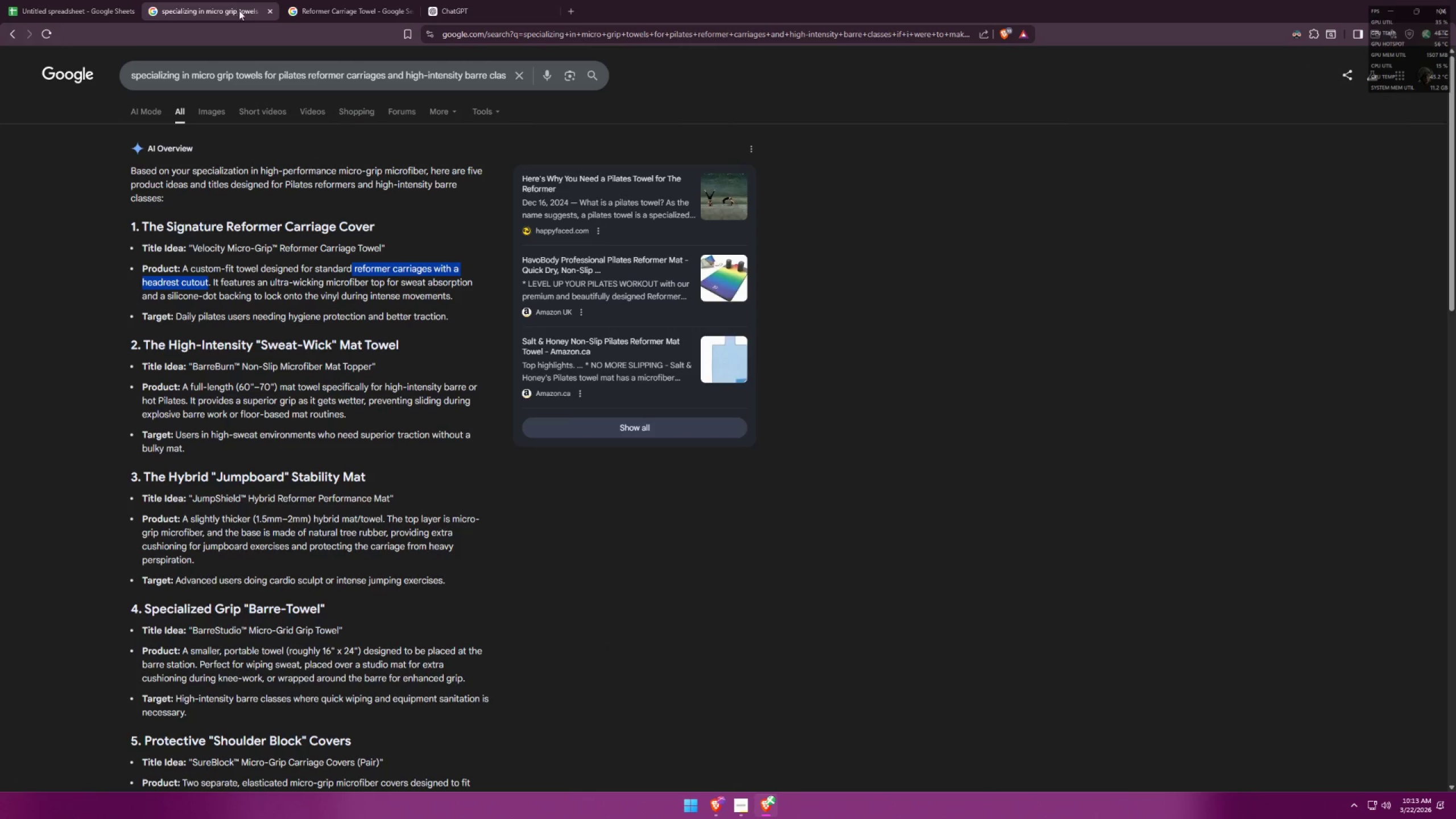 
left_click([336, 0])
 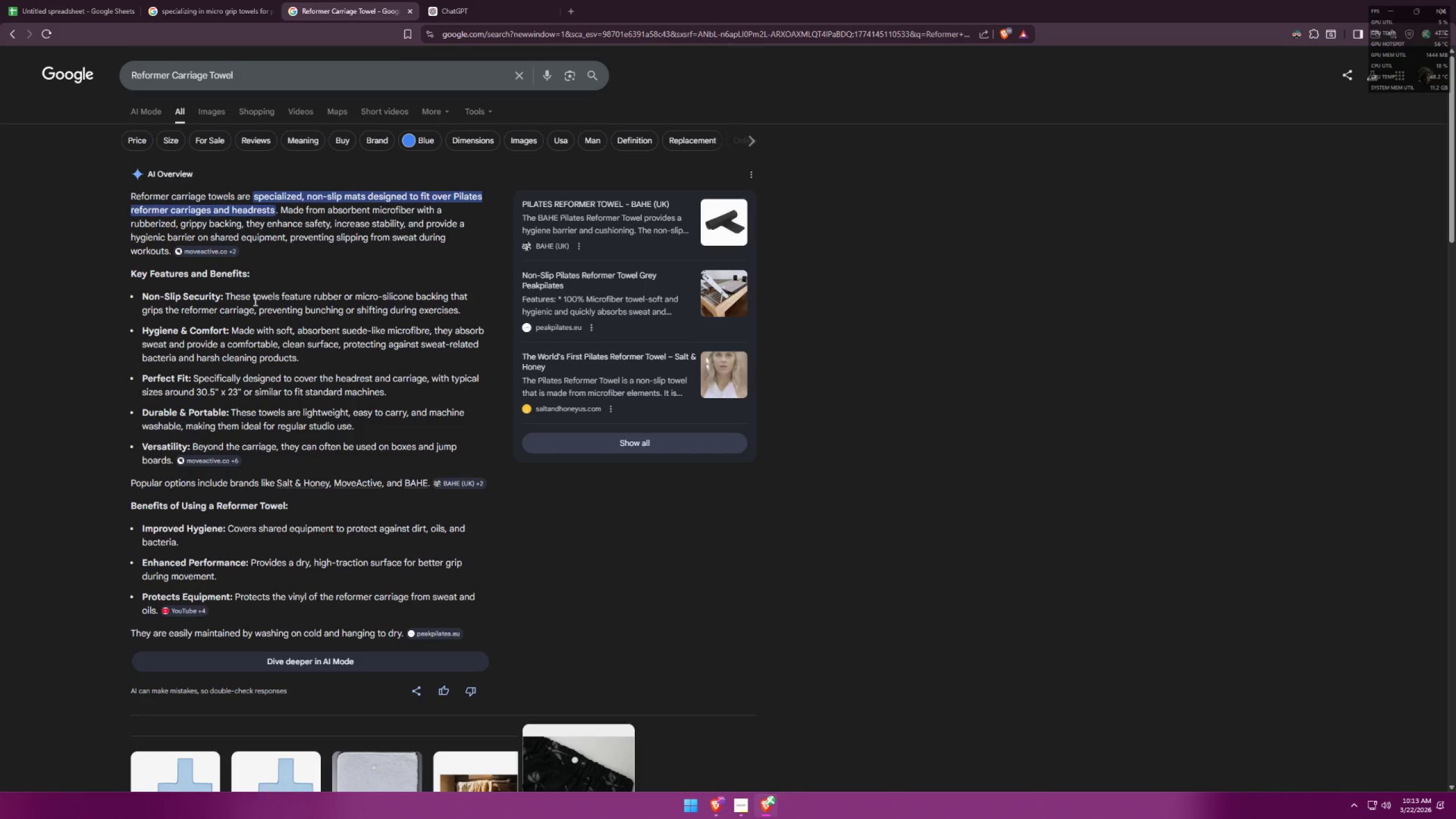 
wait(12.44)
 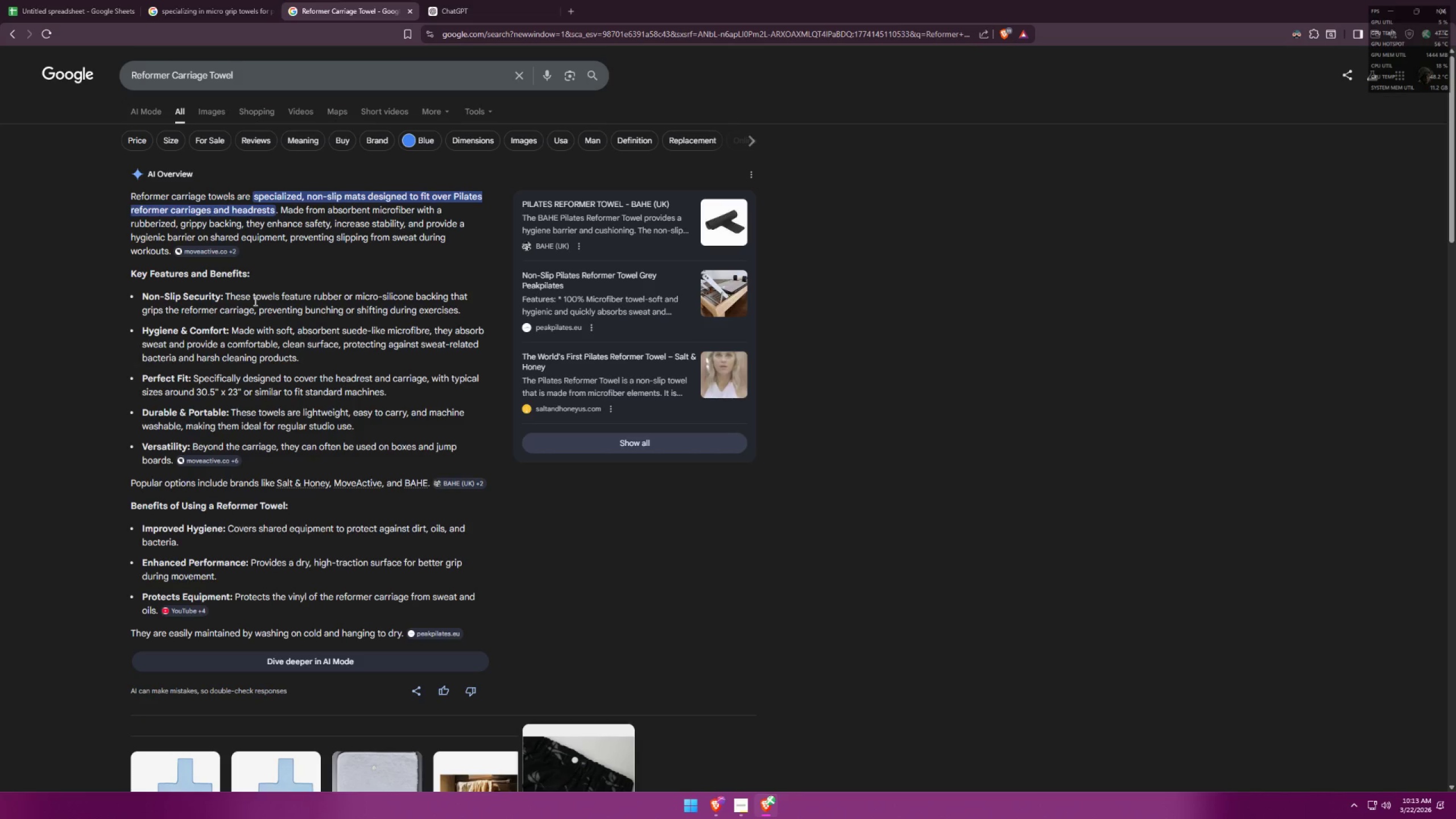 
left_click([226, 0])
 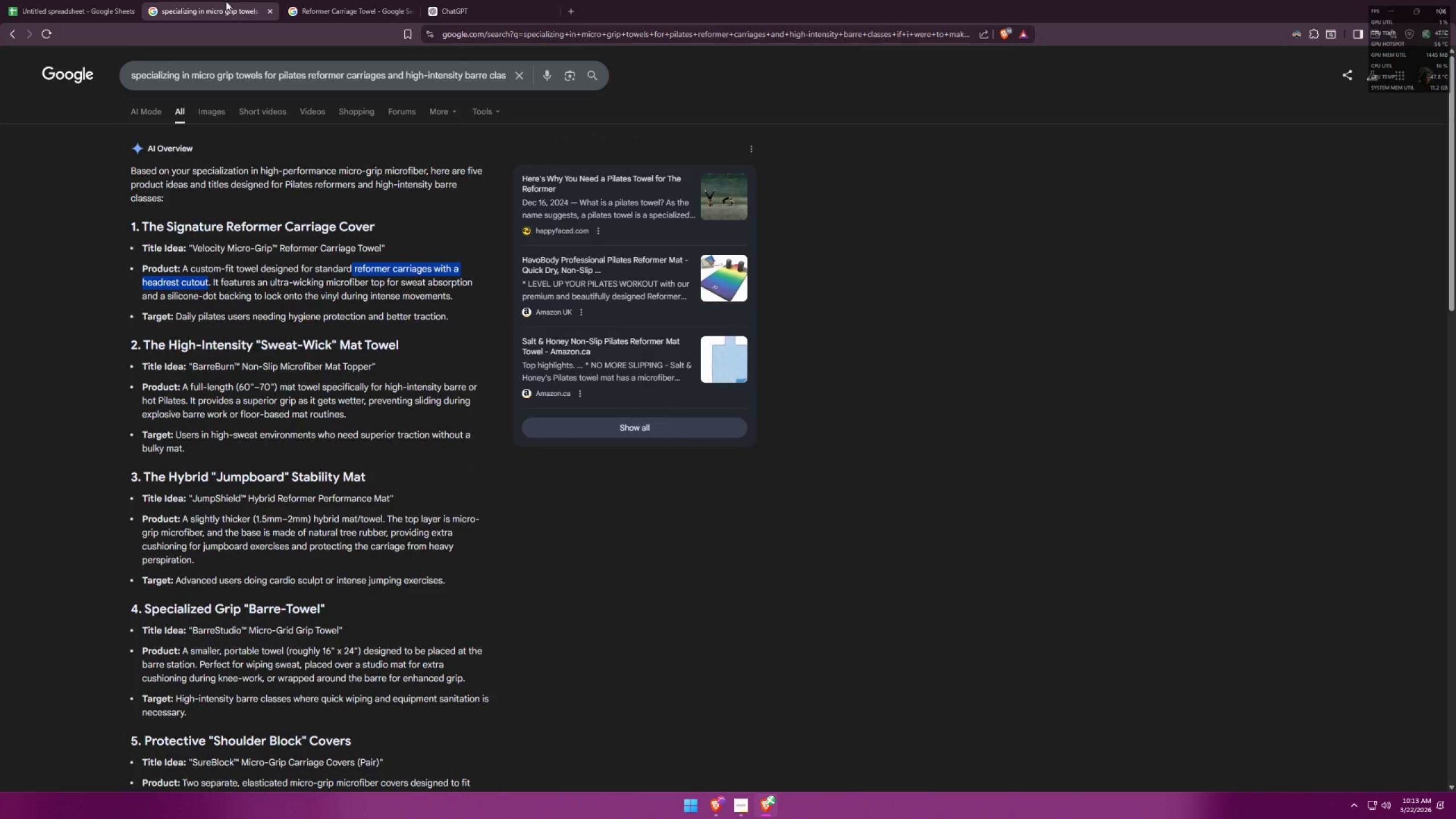 
left_click([503, 0])
 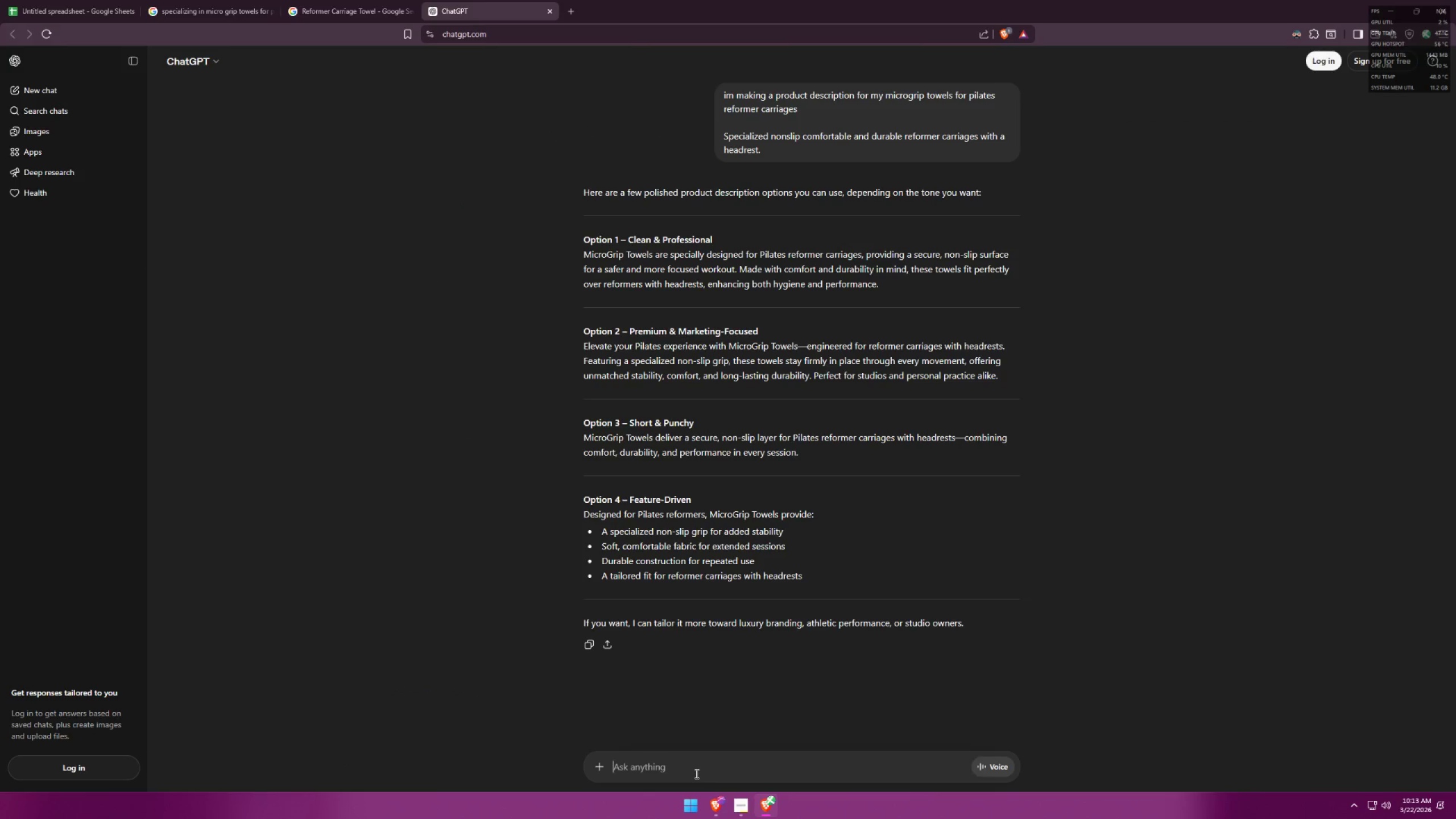 
type(can you add for daily usage)
 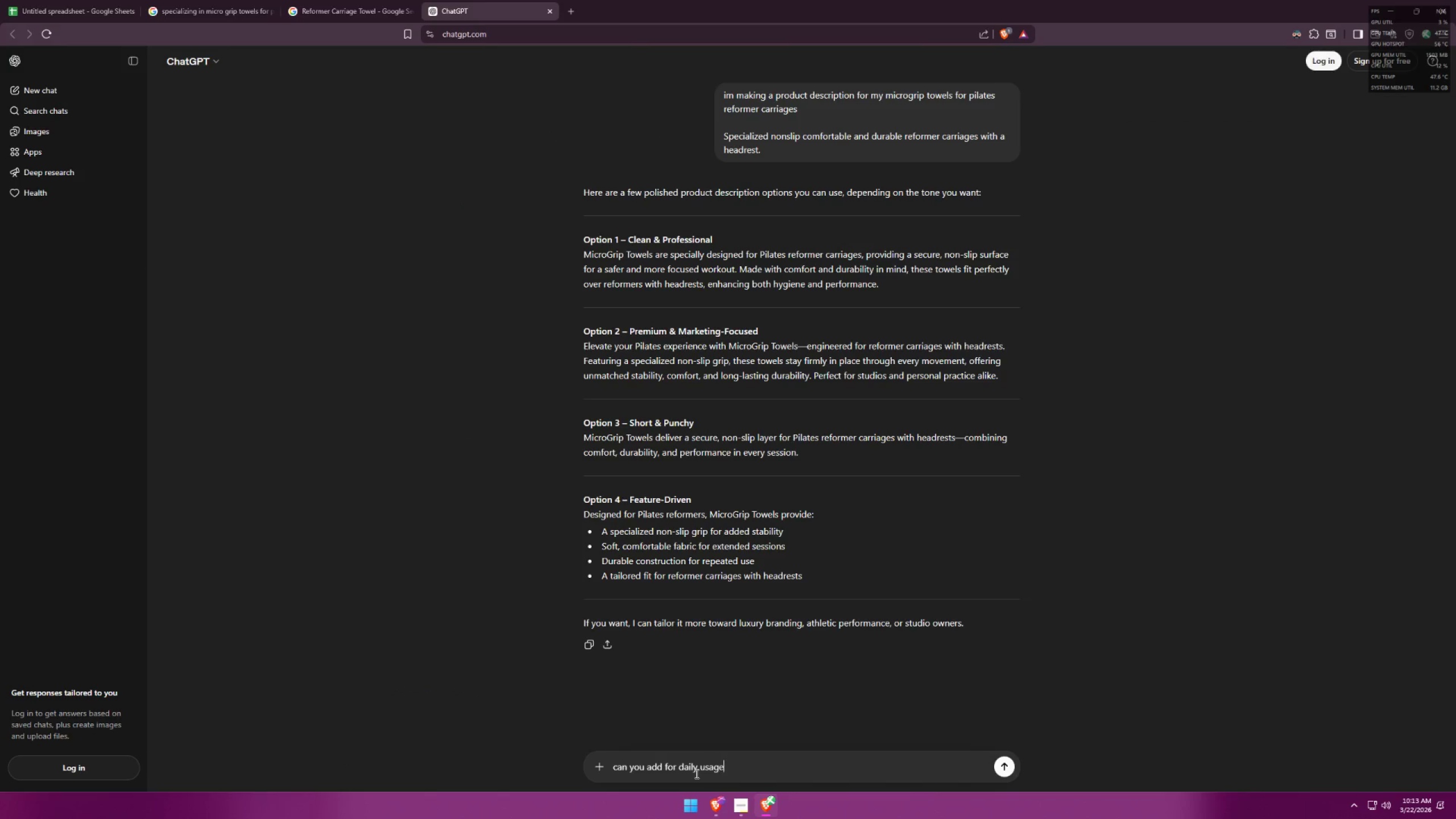 
key(Enter)
 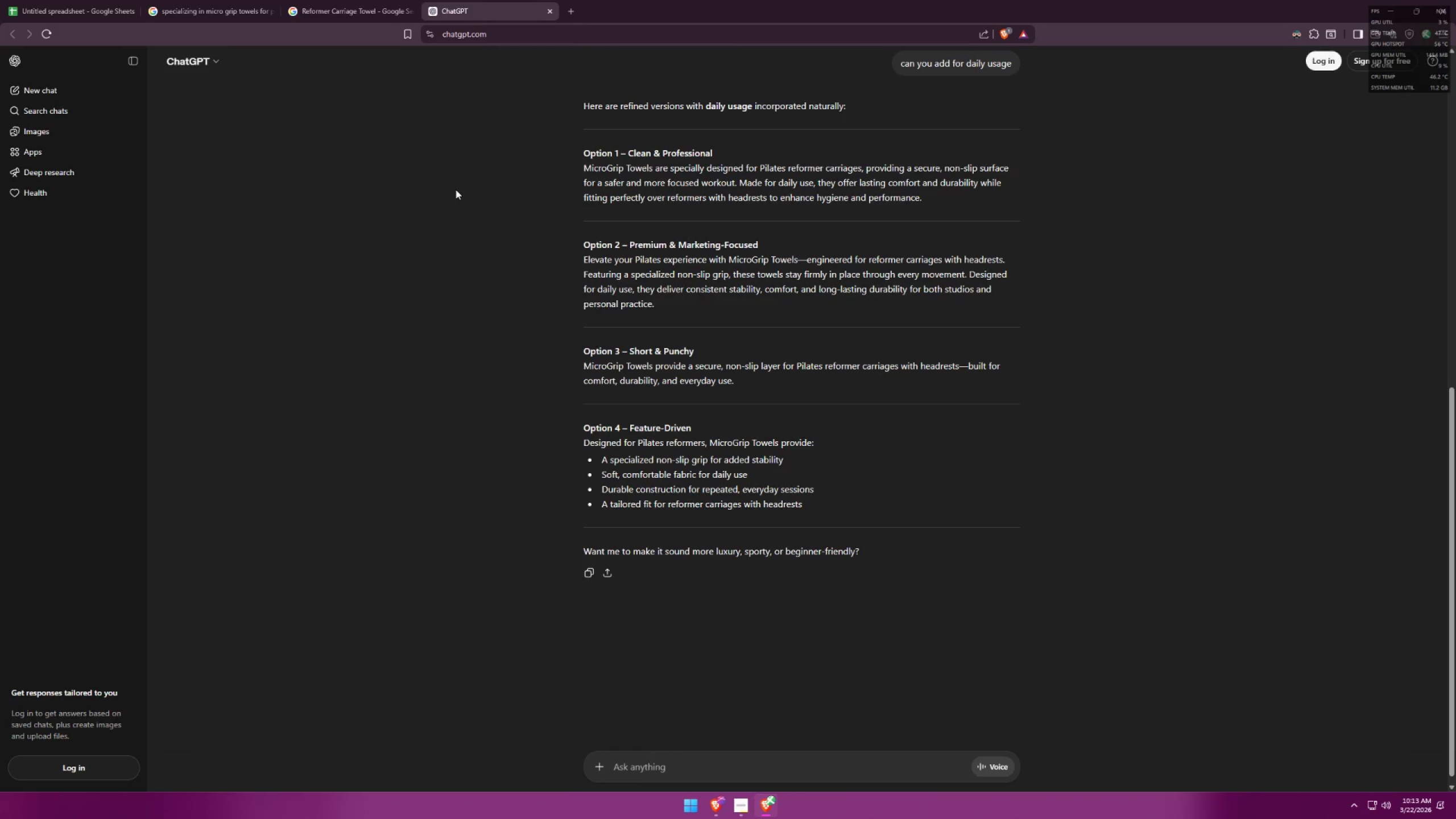 
wait(26.06)
 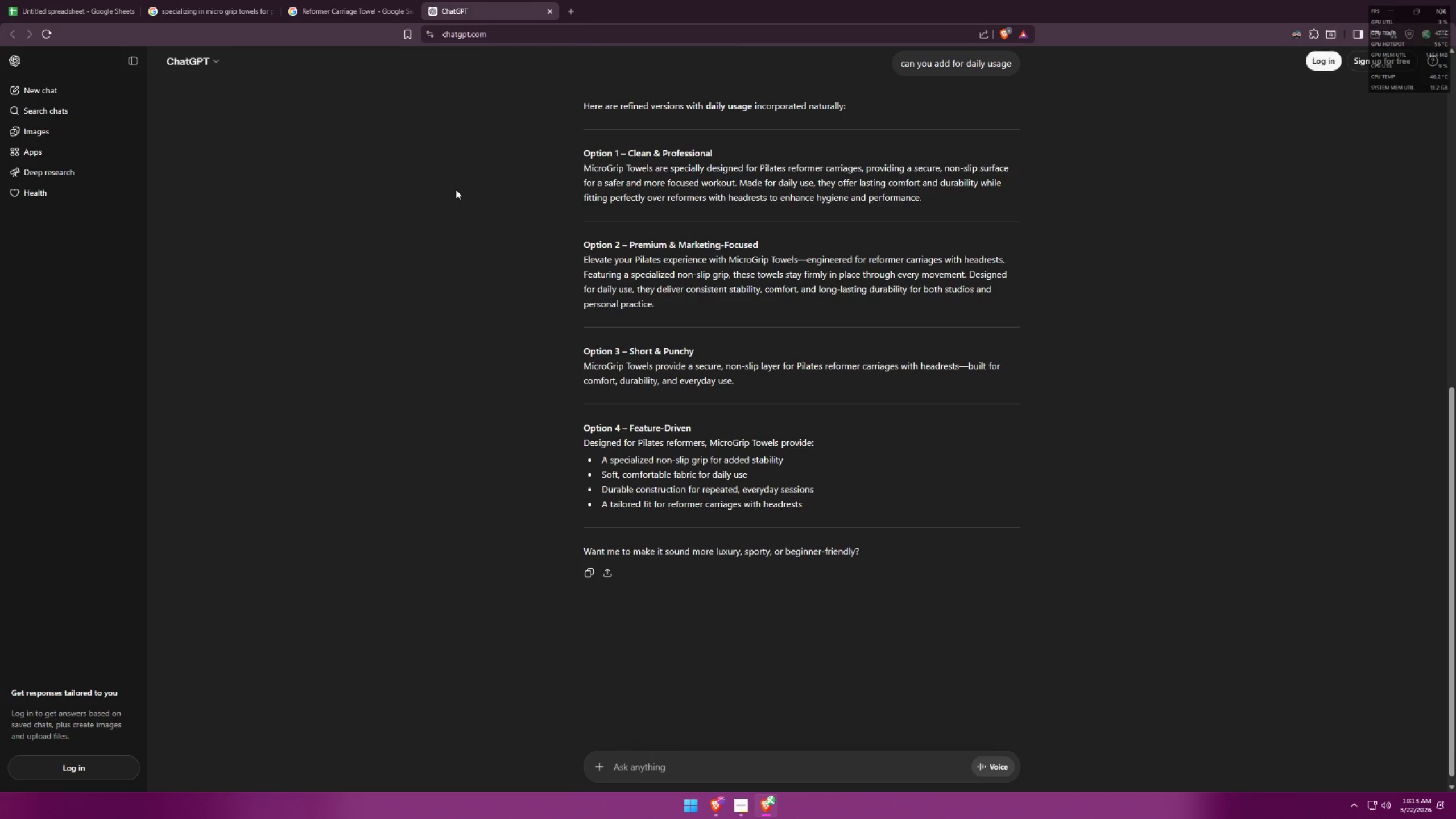 
scroll: coordinate [484, 321], scroll_direction: up, amount: 14.0
 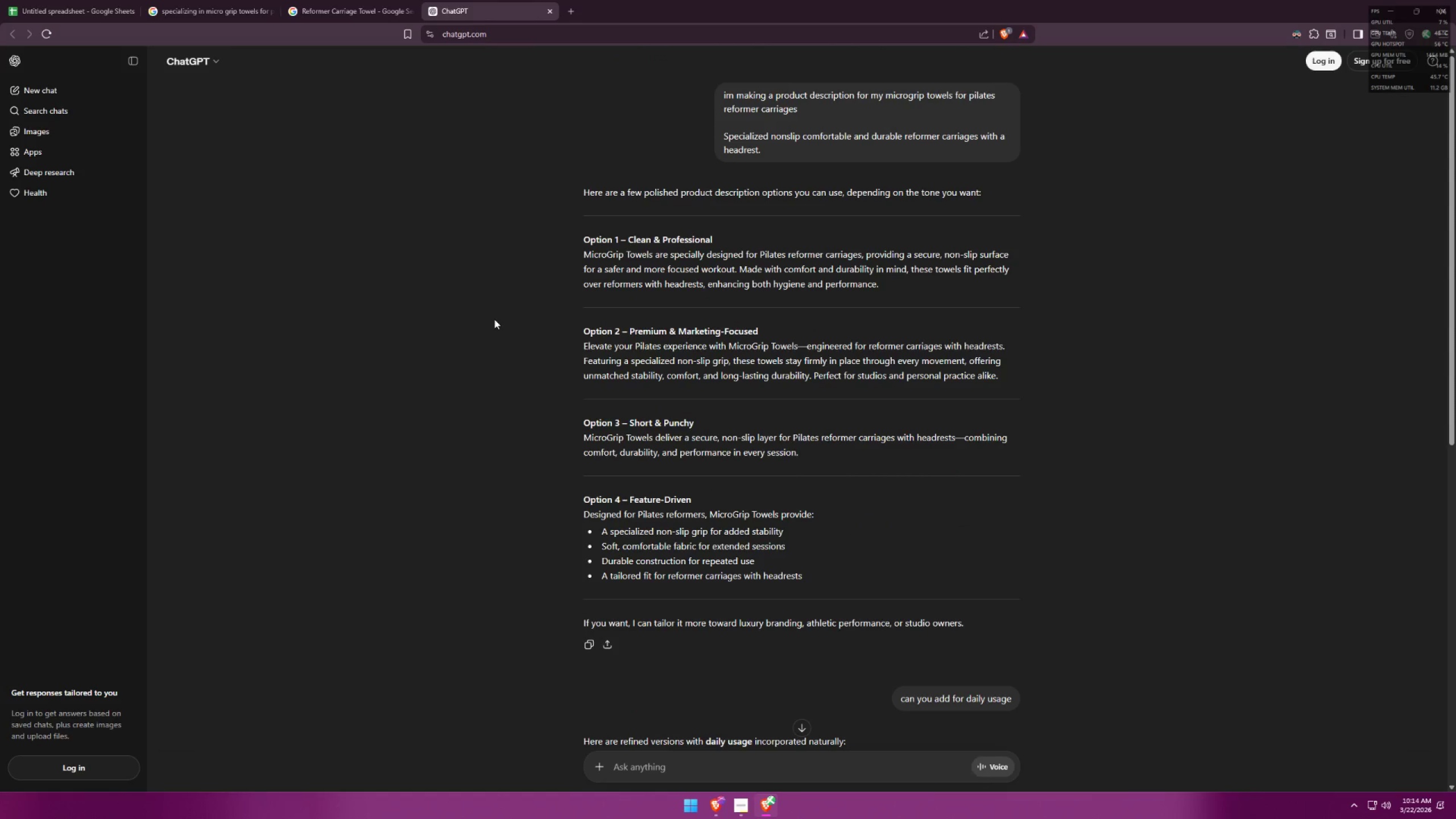 
scroll: coordinate [494, 319], scroll_direction: down, amount: 10.0
 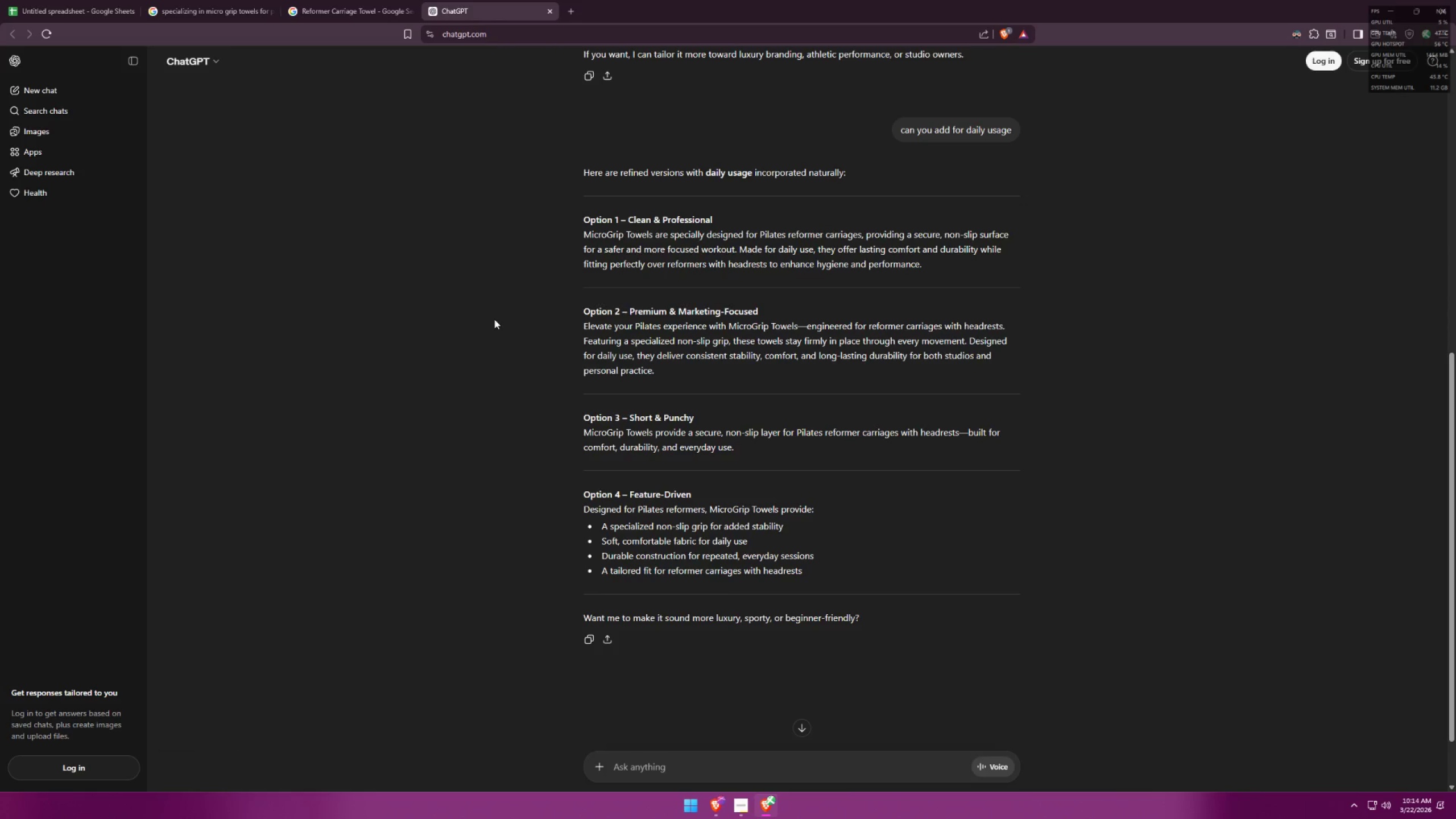 
left_click([576, 0])
 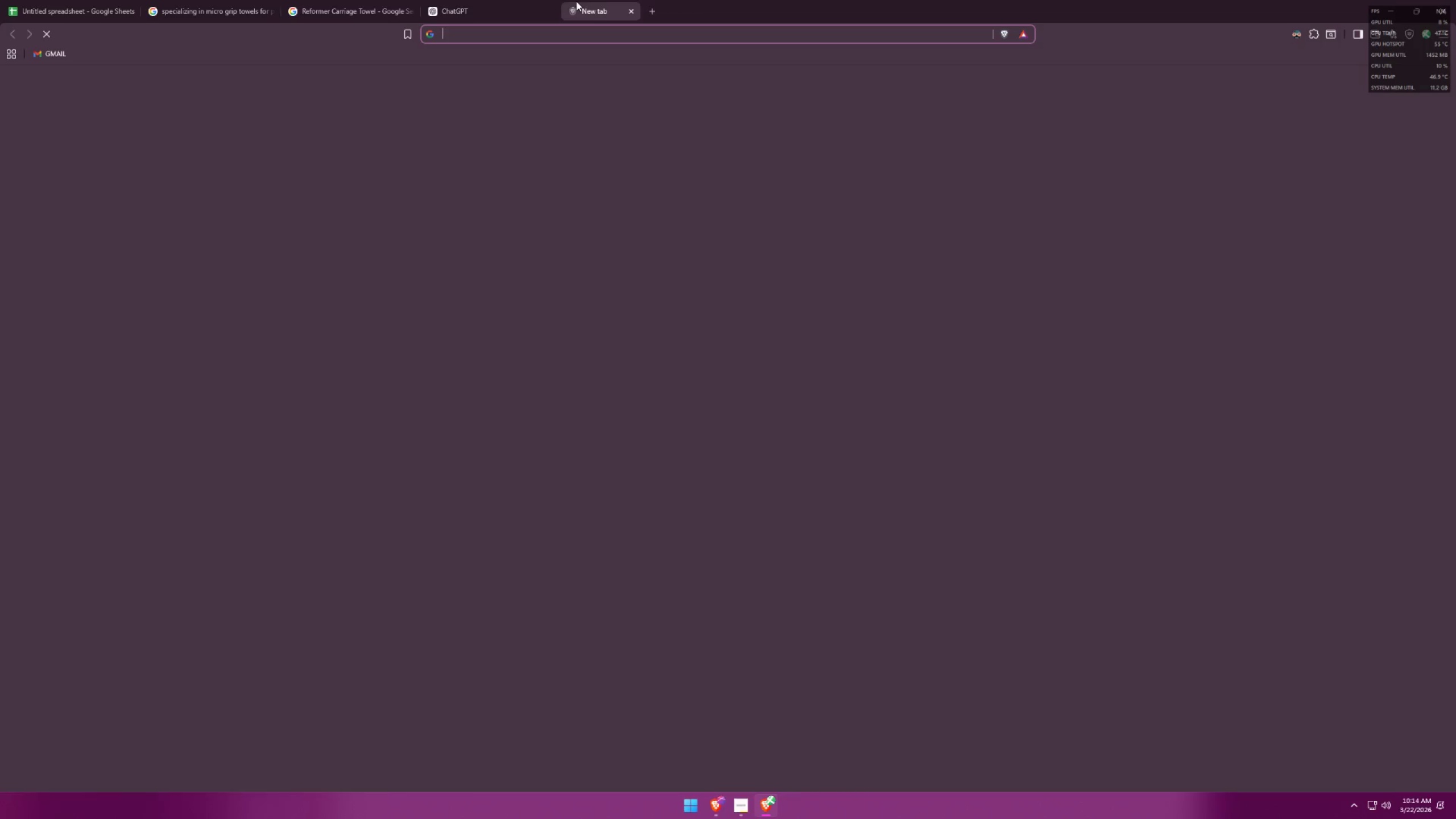 
type(etsy)
 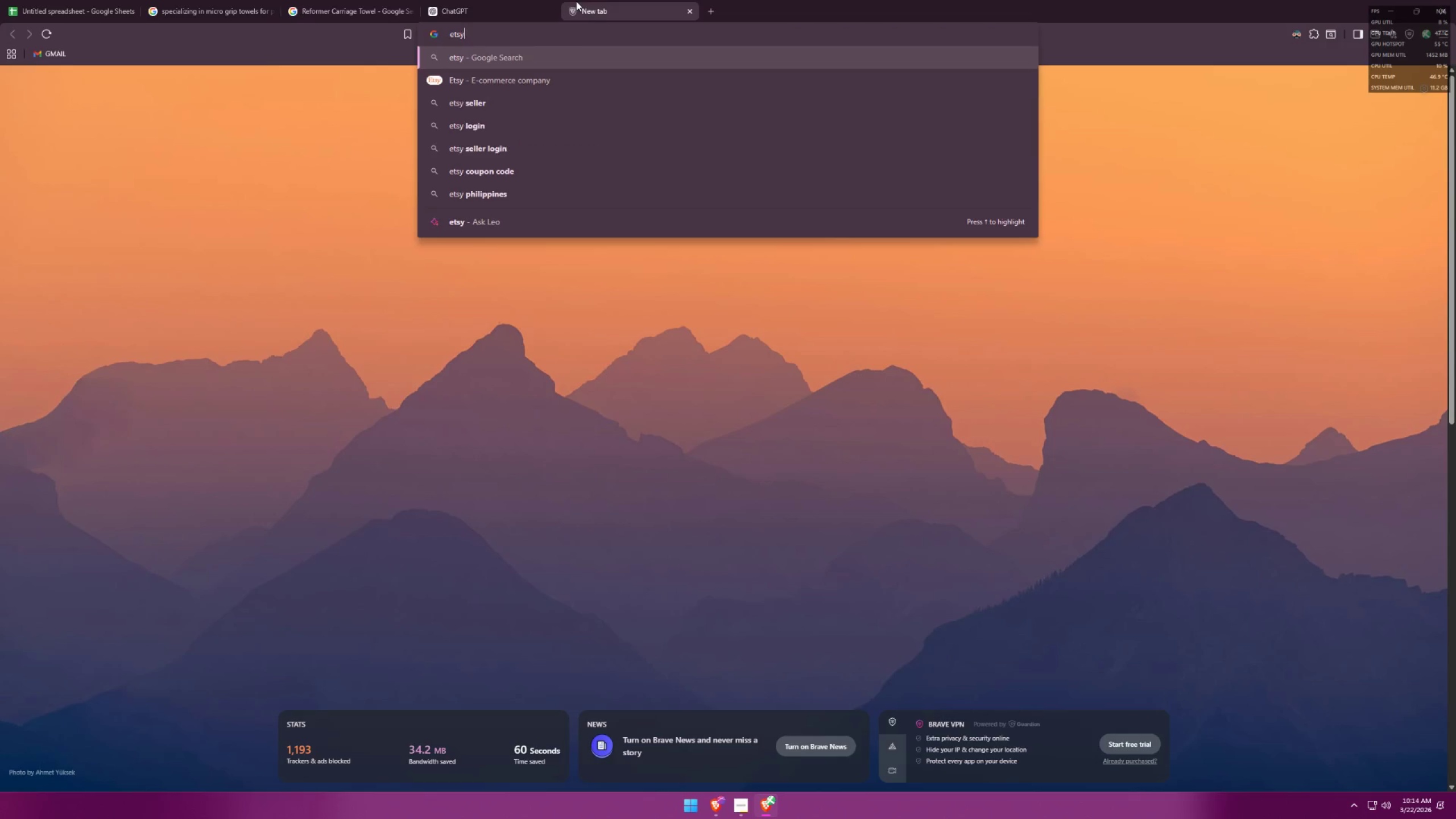 
key(Enter)
 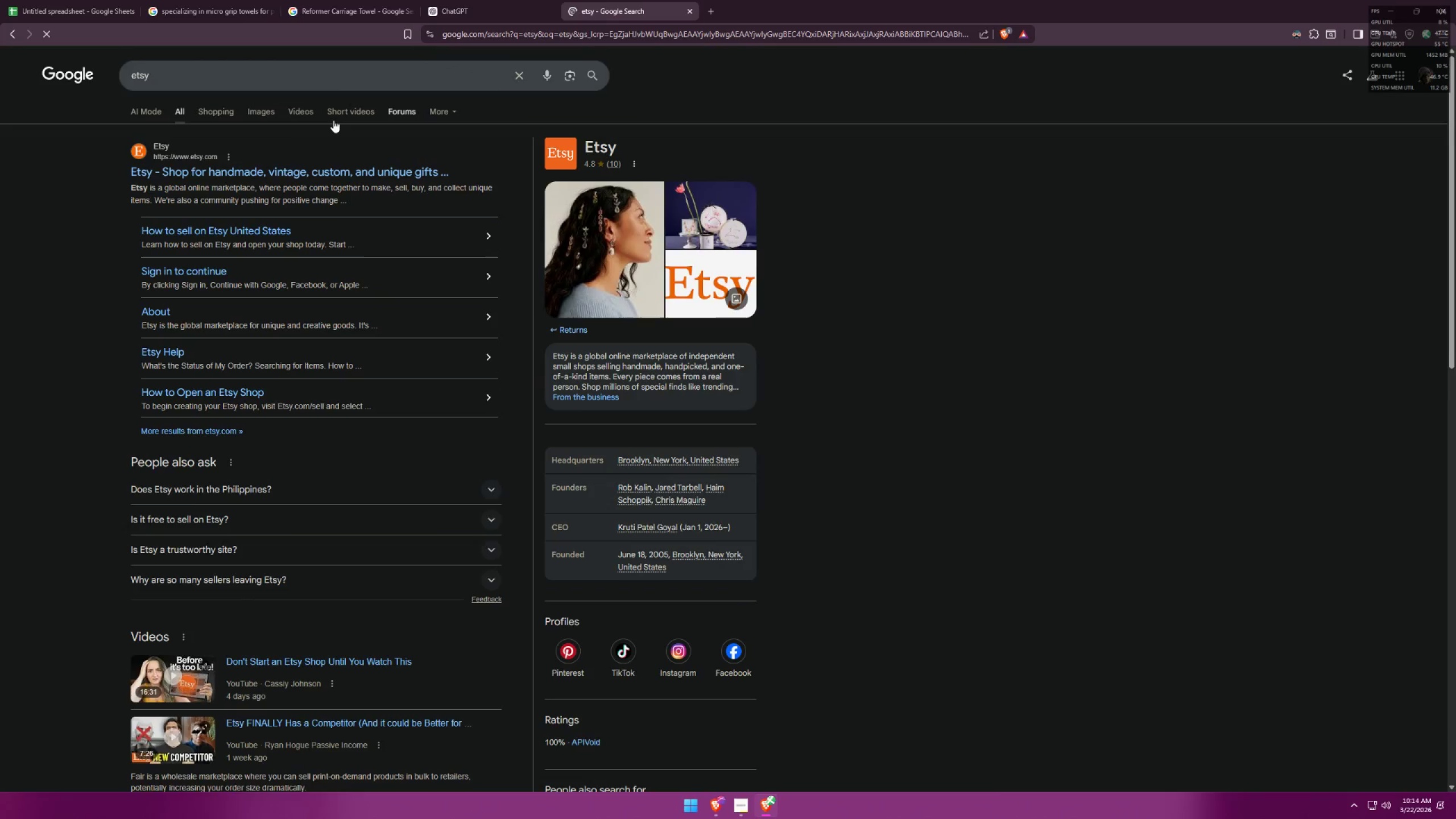 
left_click([254, 175])
 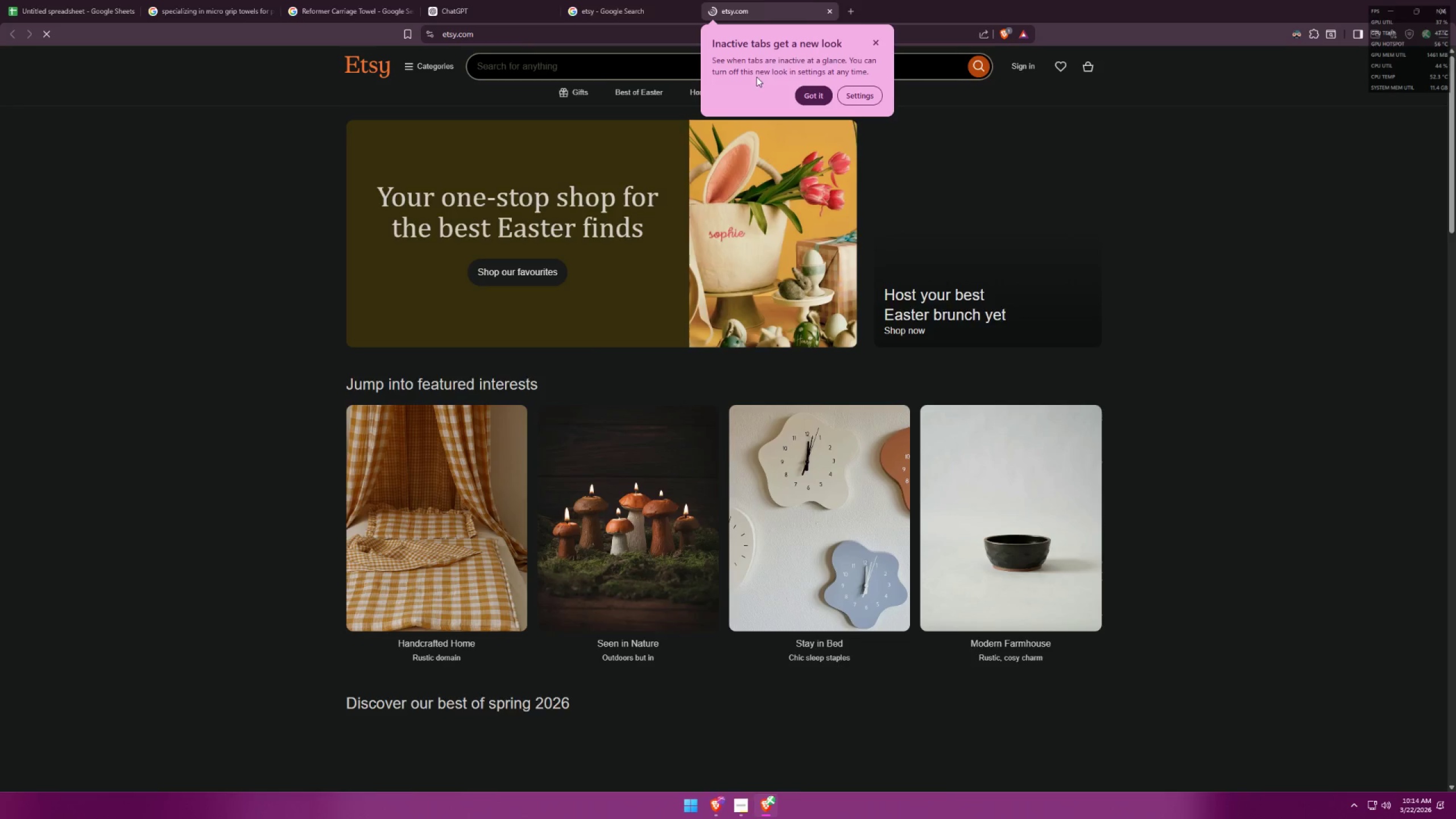 
double_click([623, 0])
 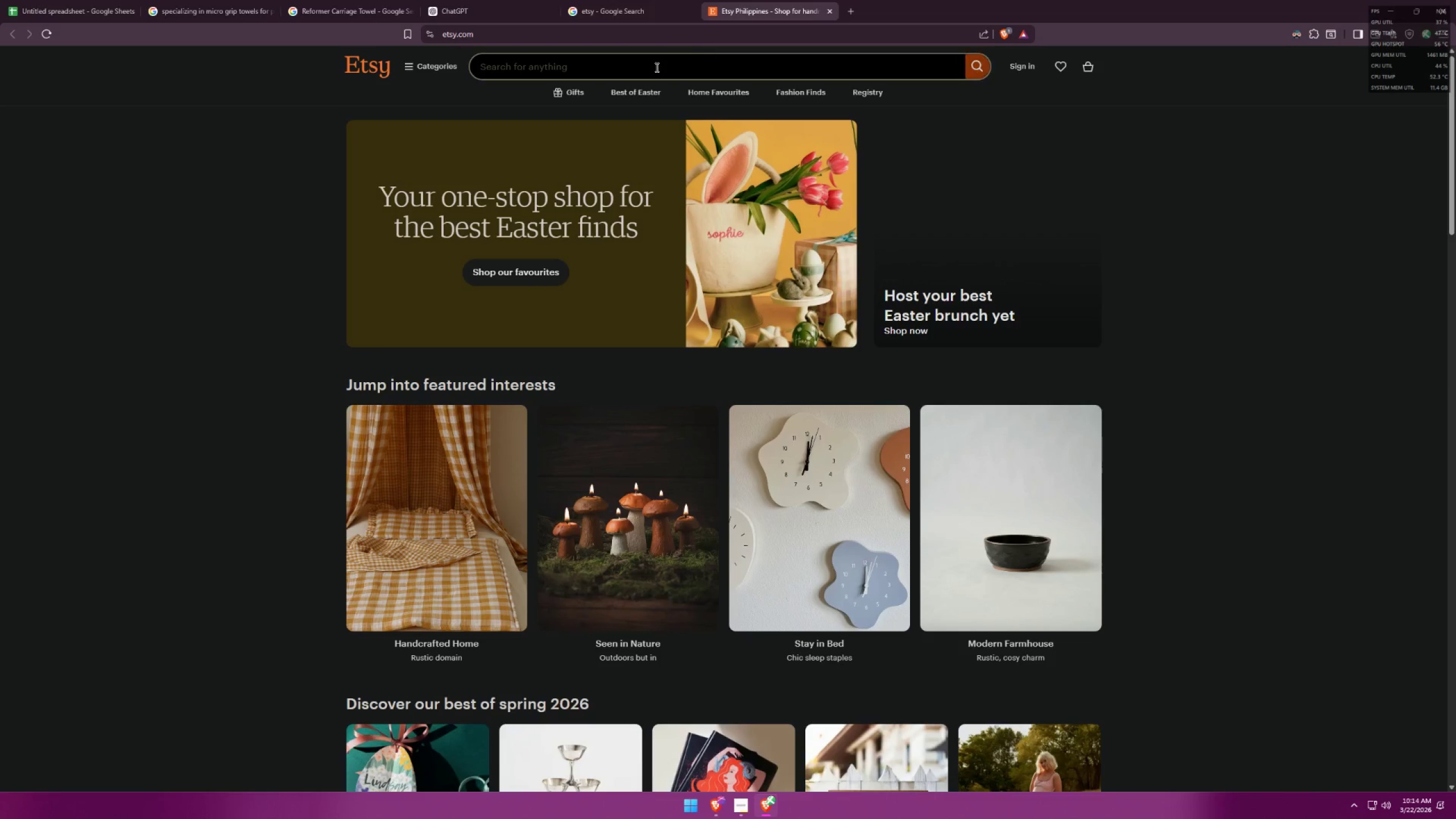 
double_click([614, 0])
 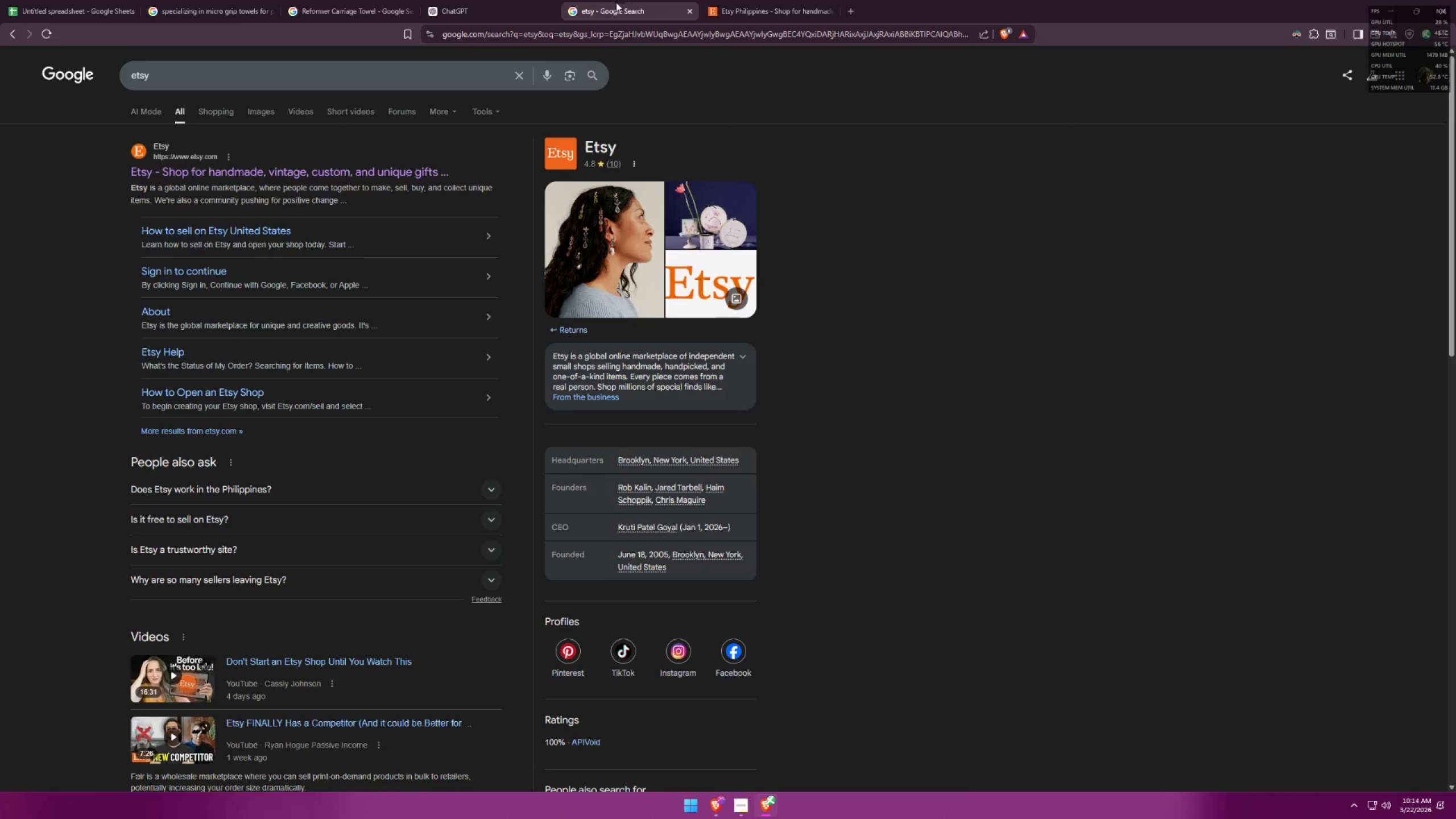 
triple_click([412, 0])
 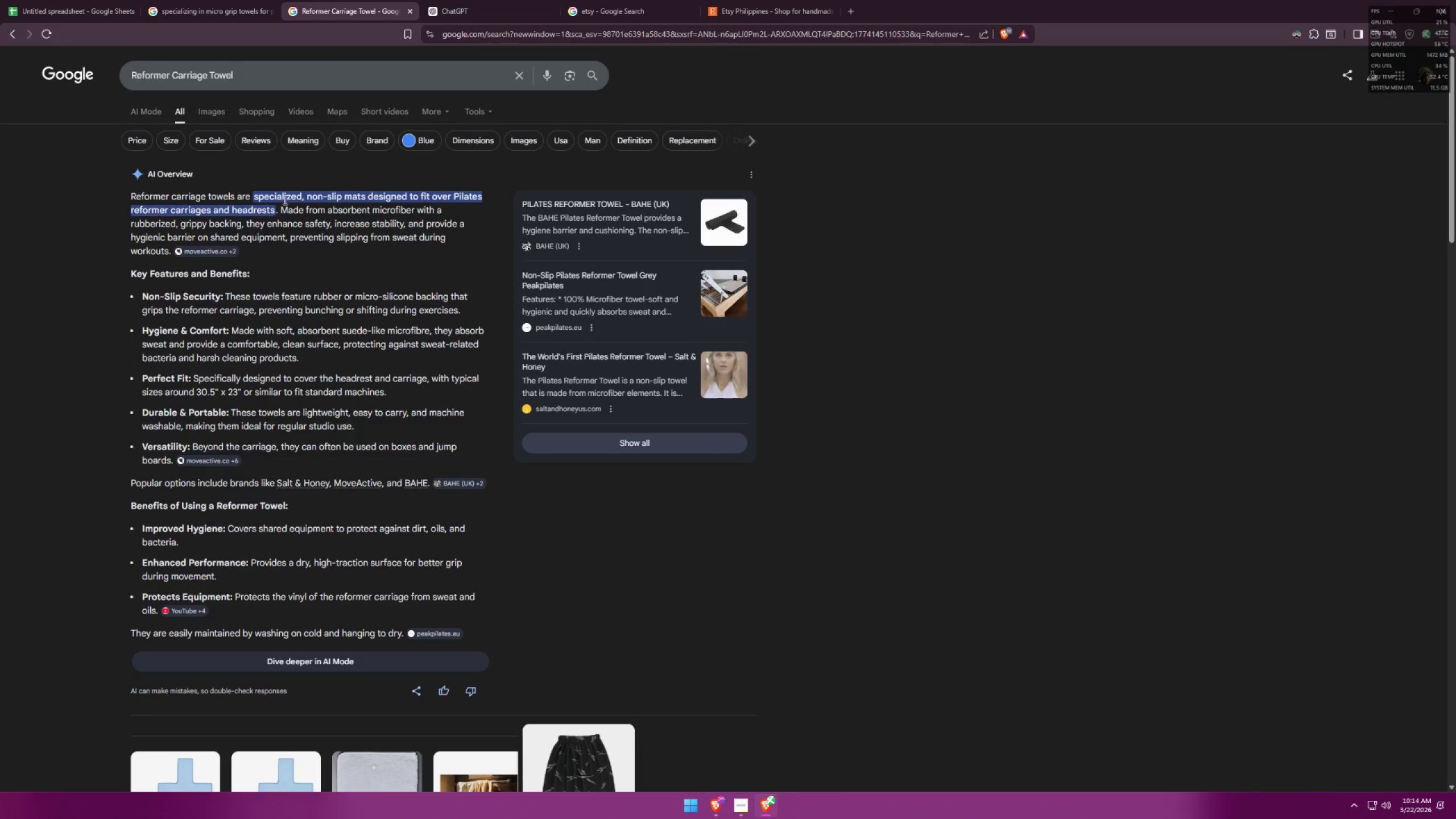 
left_click_drag(start_coordinate=[235, 196], to_coordinate=[105, 189])
 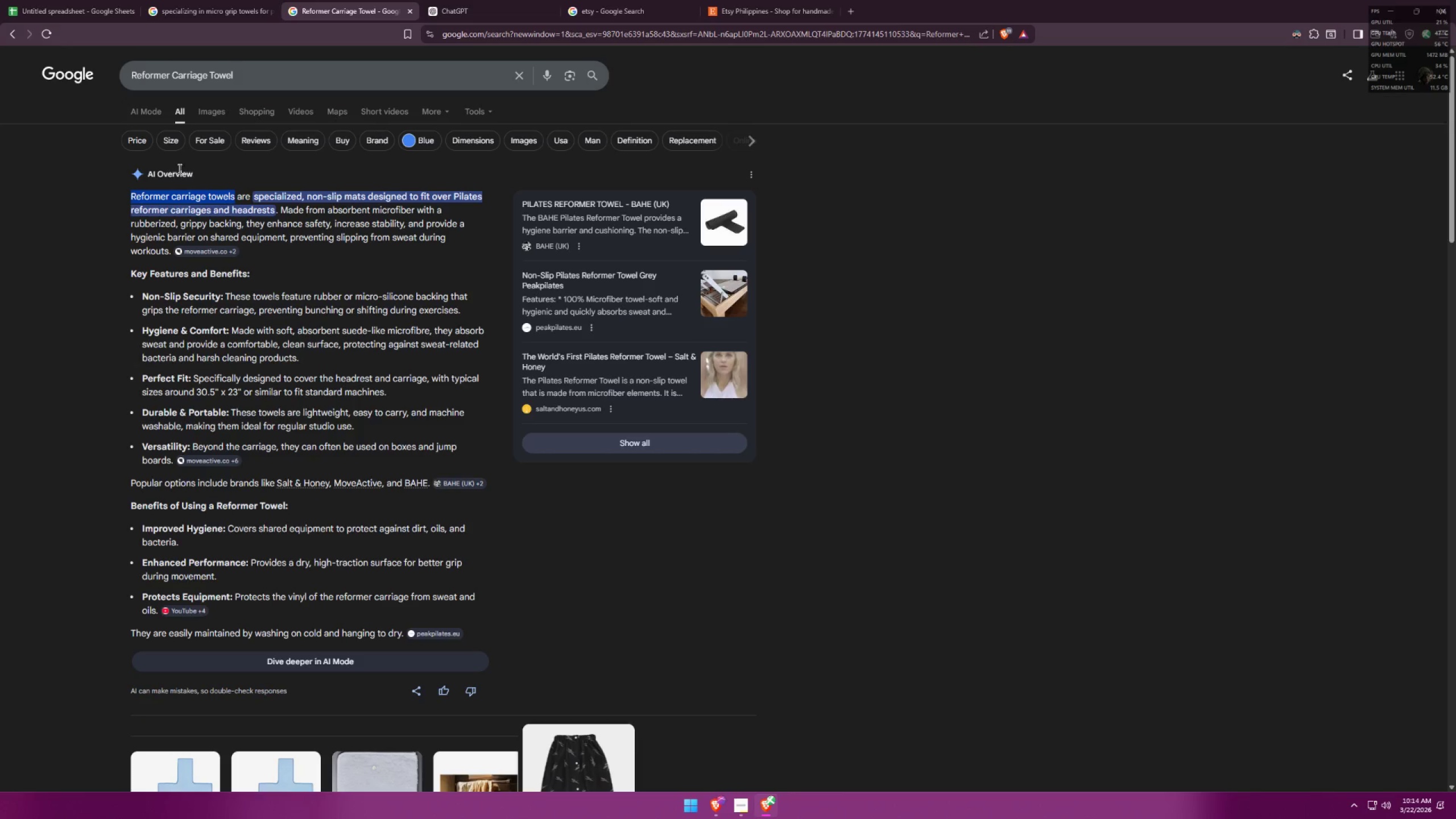 
key(Control+C)
 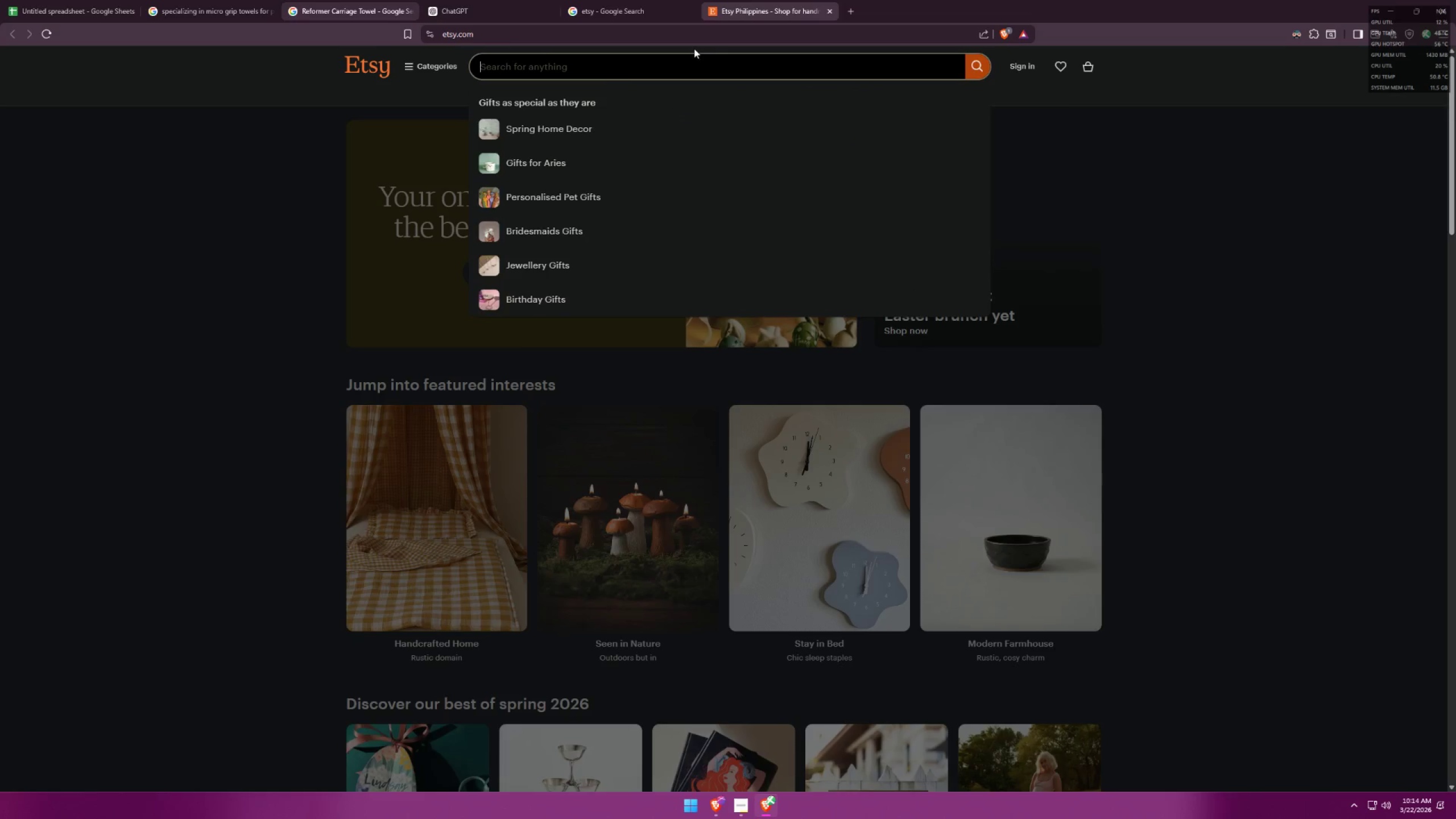 
key(Control+V)
 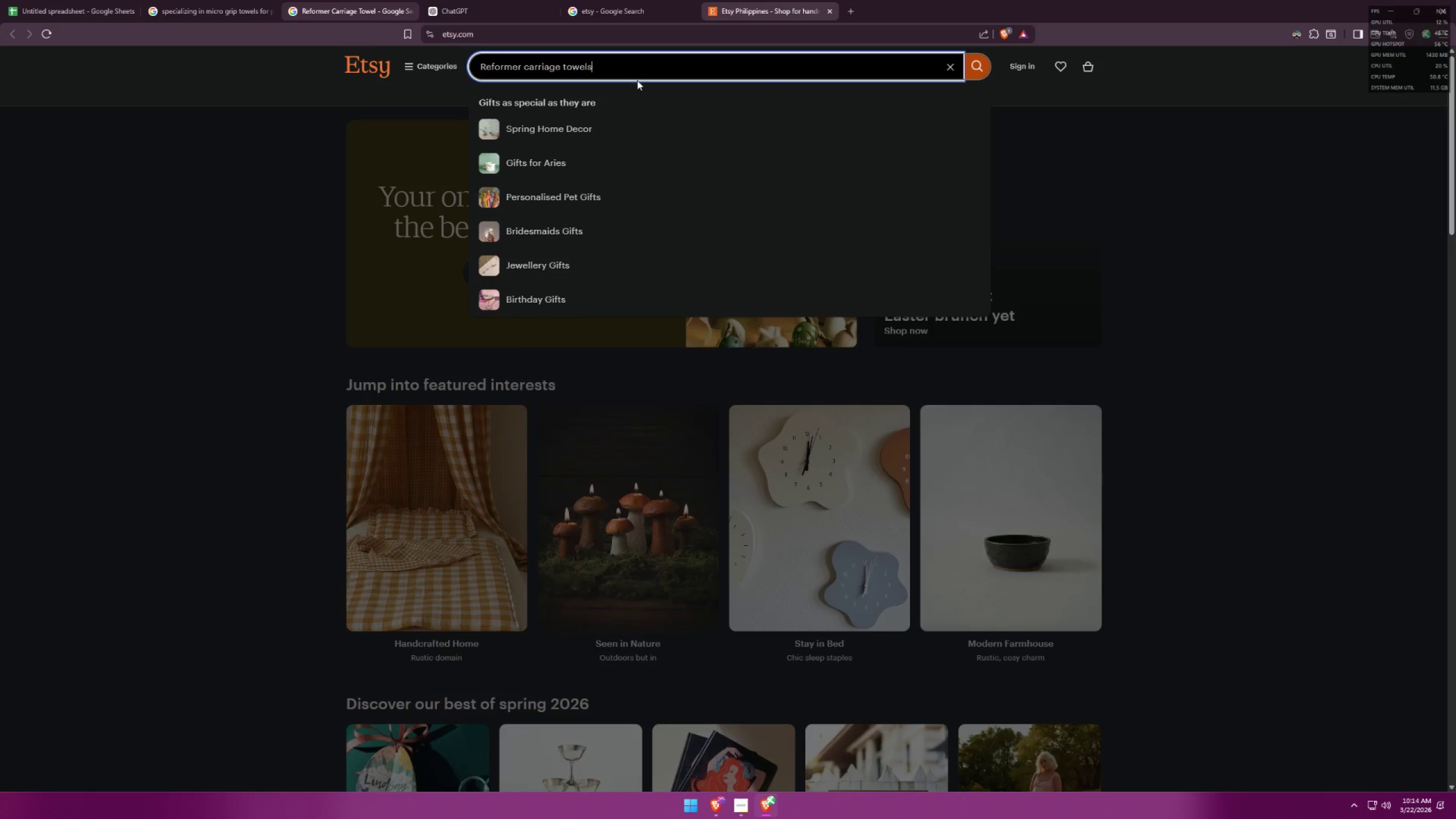 
key(Enter)
 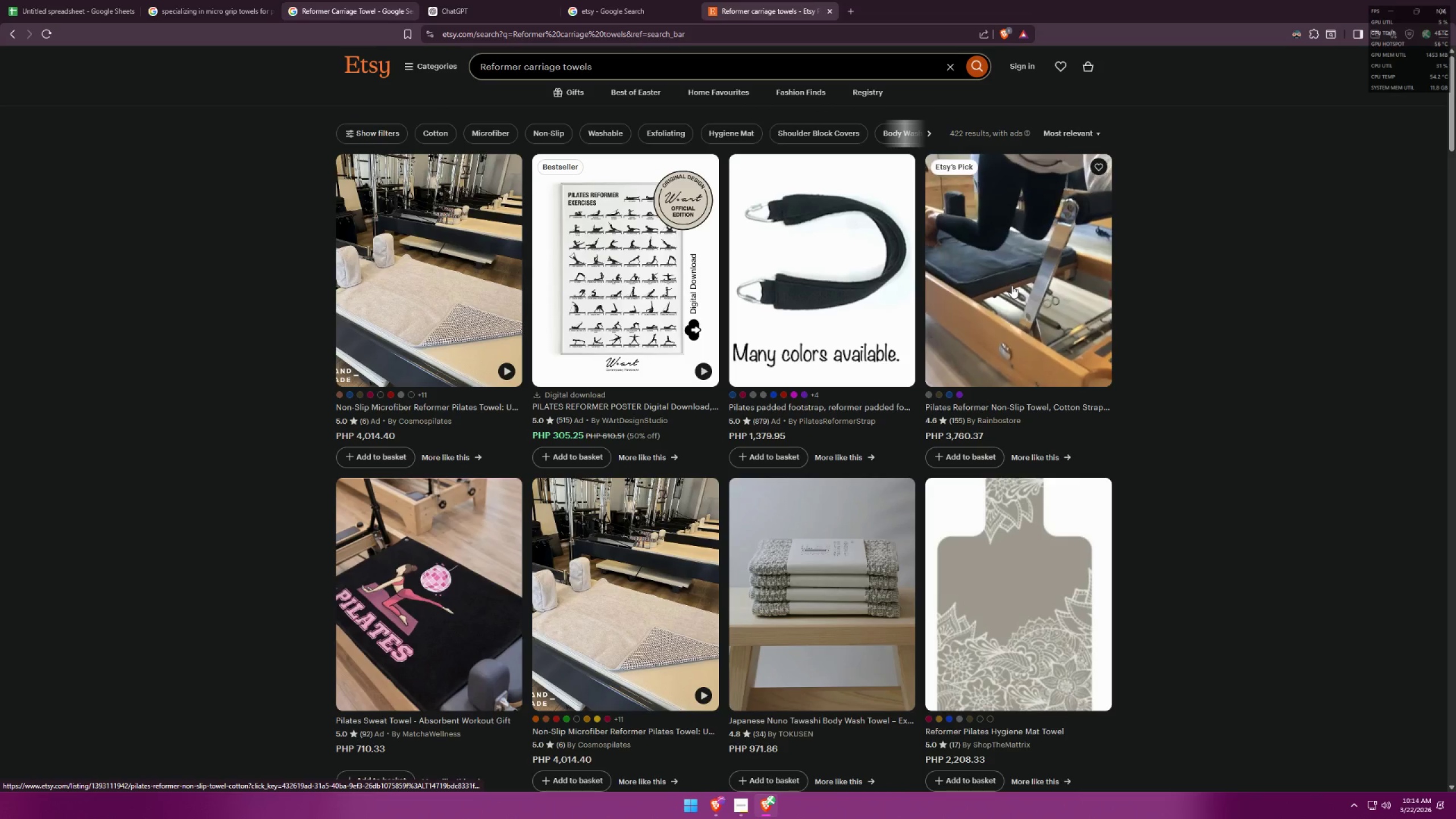 
wait(7.89)
 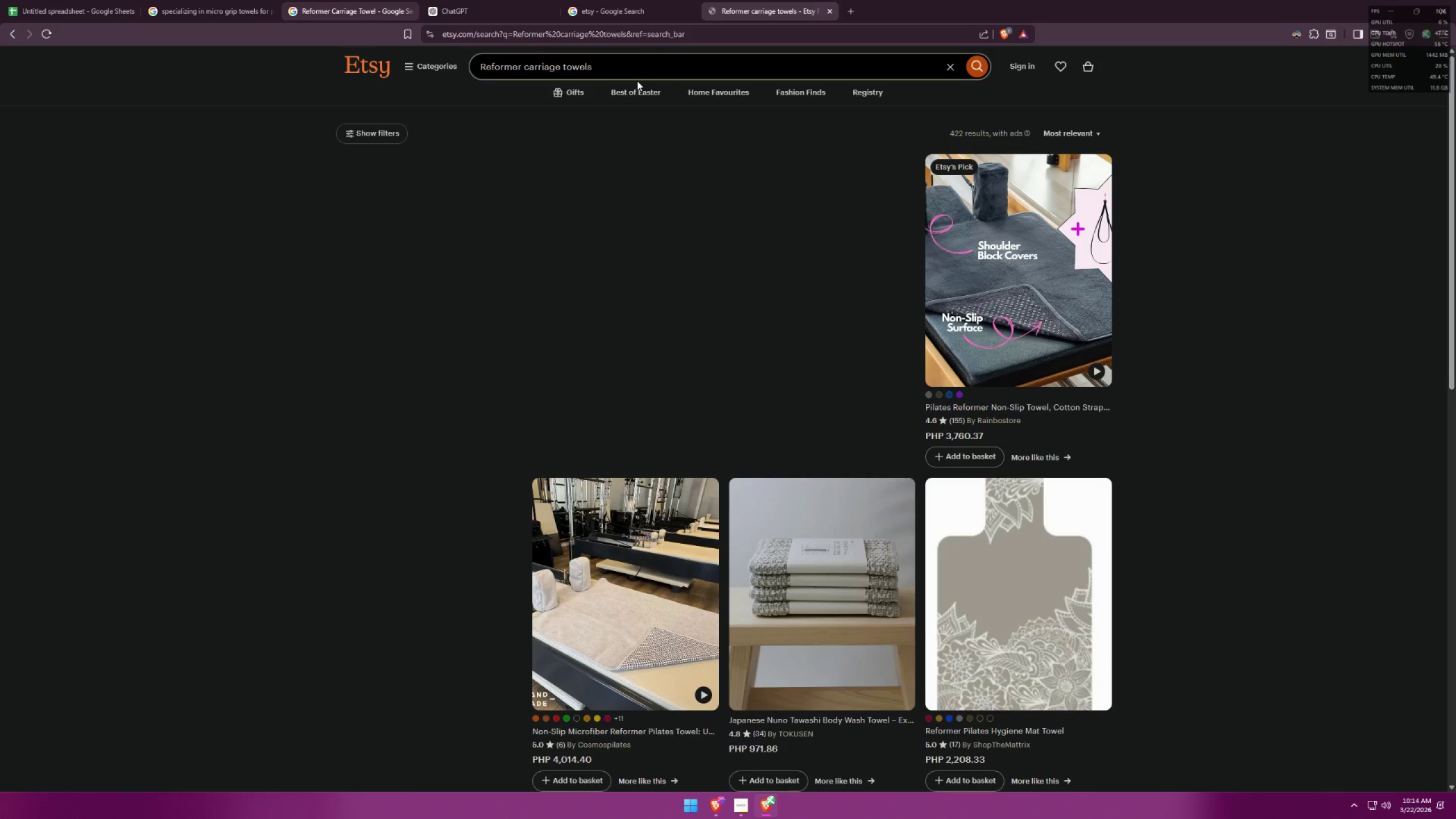 
left_click([1012, 285])
 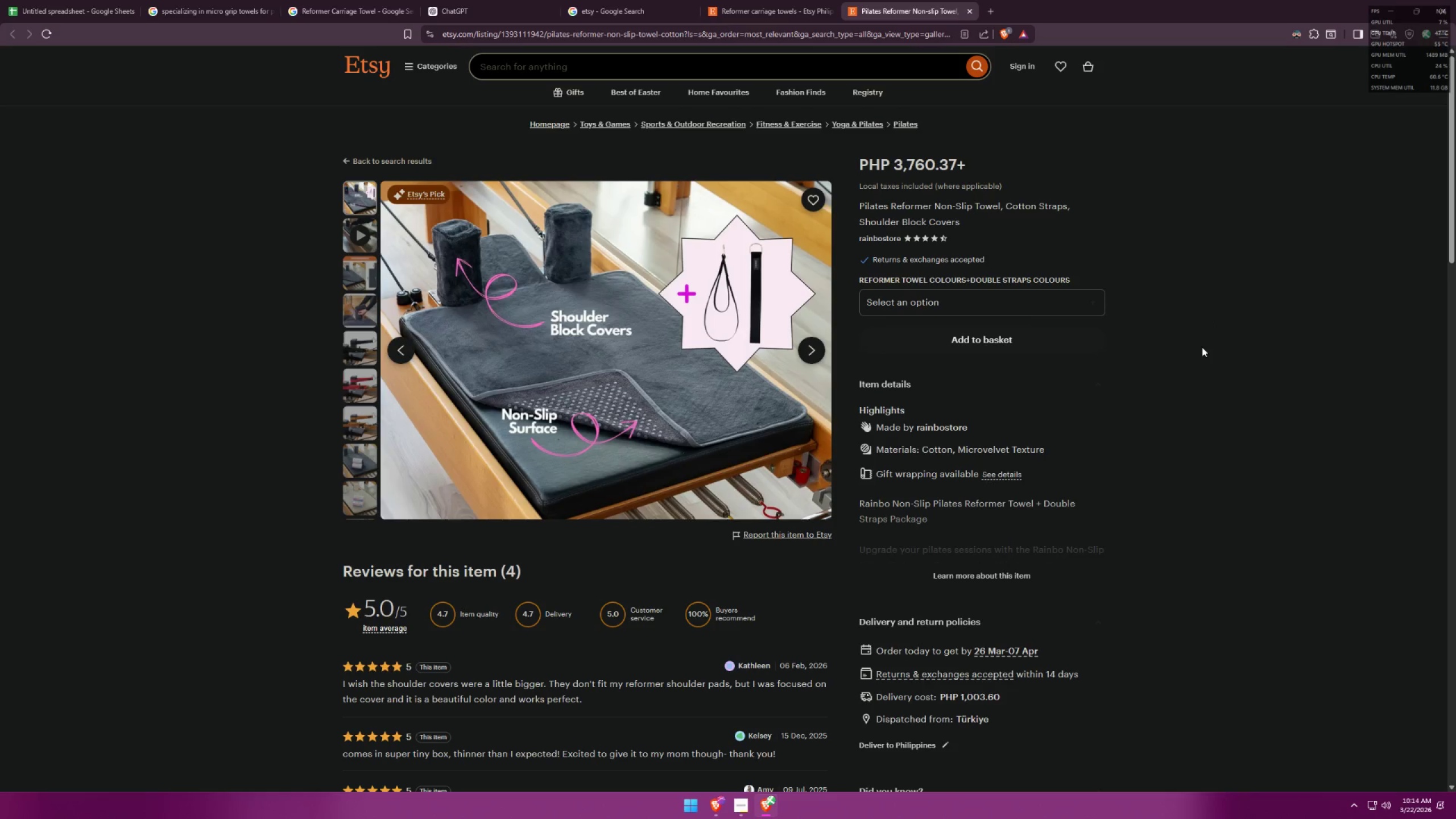 
wait(16.44)
 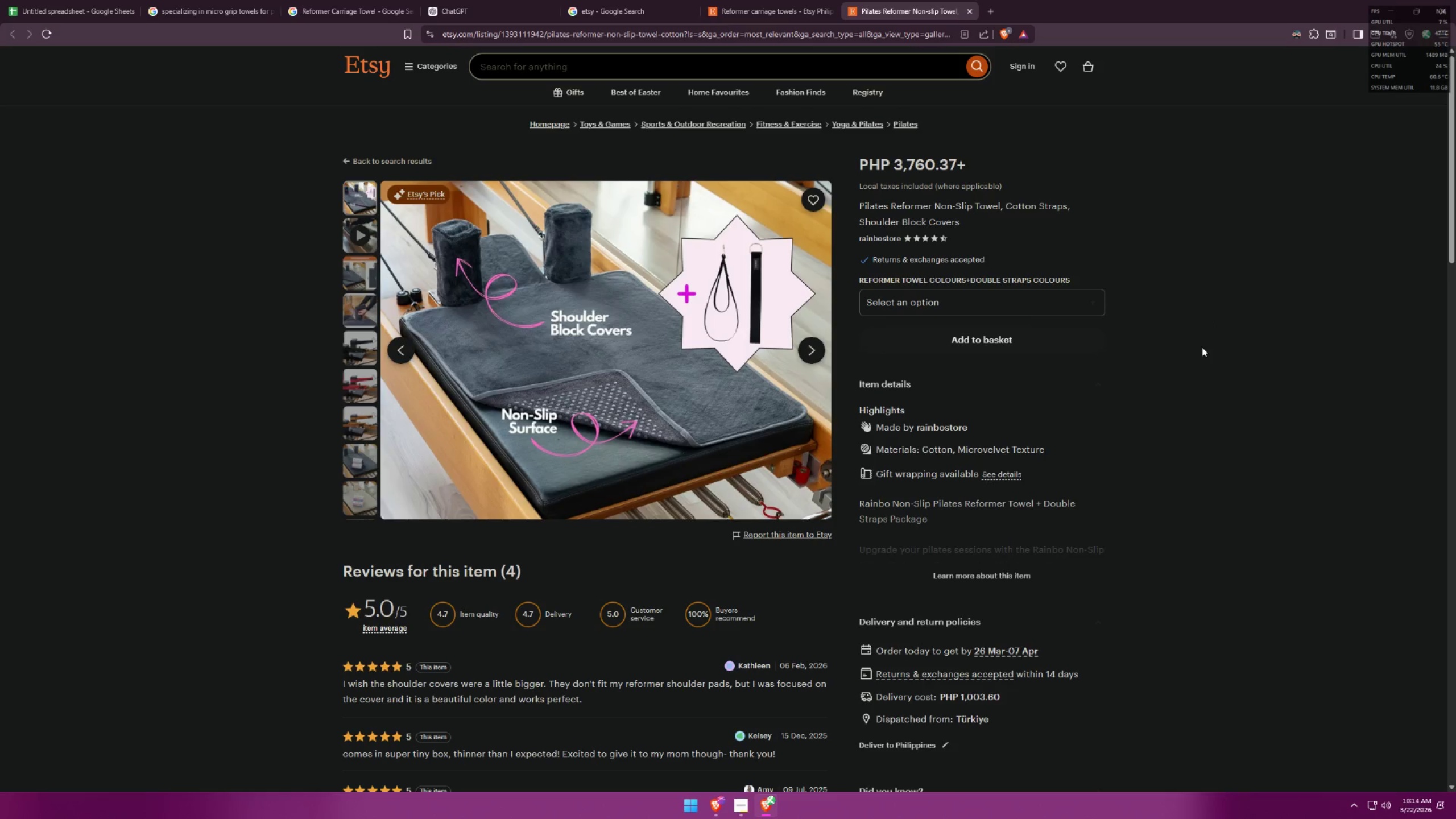 
left_click([355, 309])
 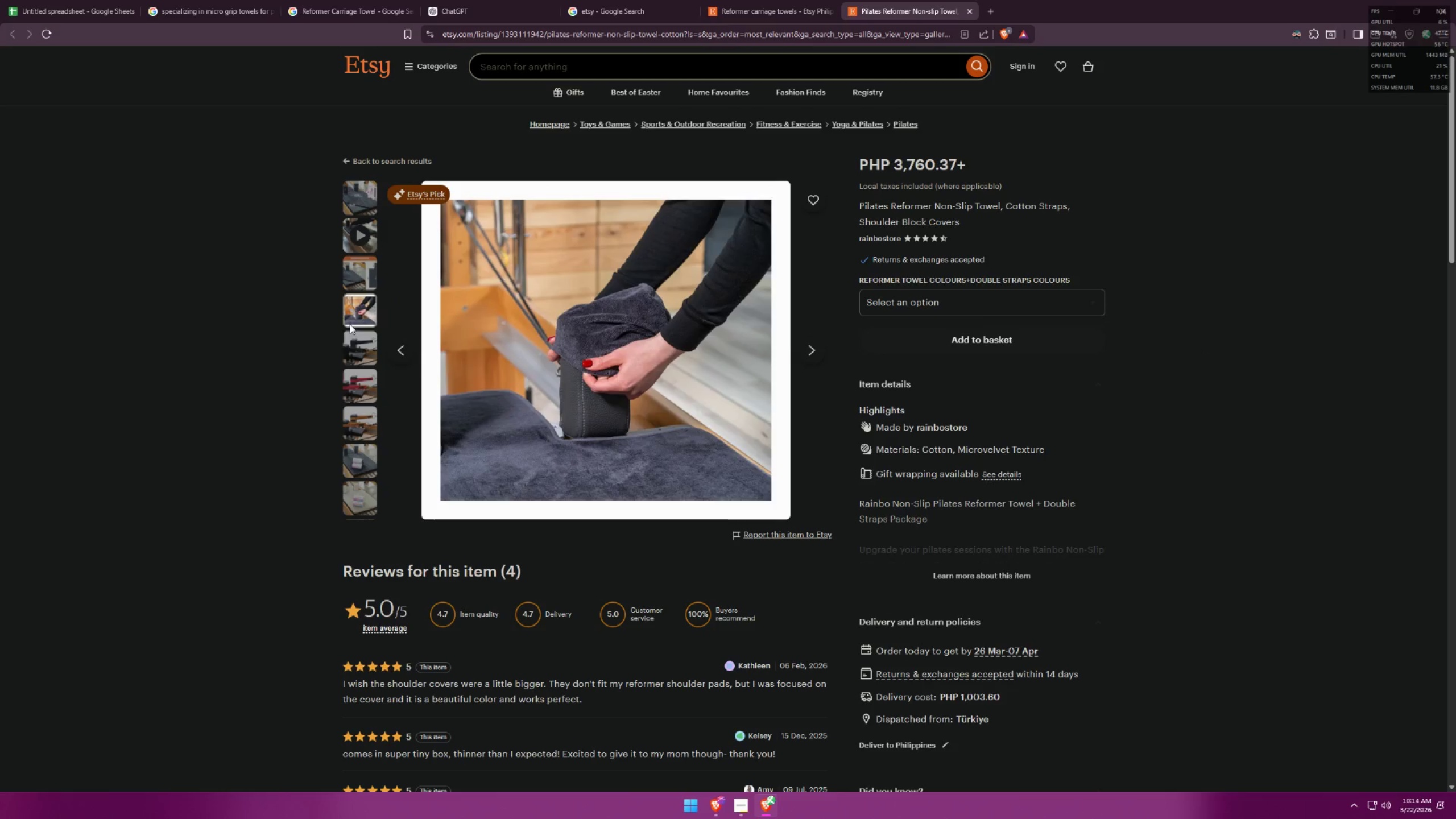 
left_click([346, 344])
 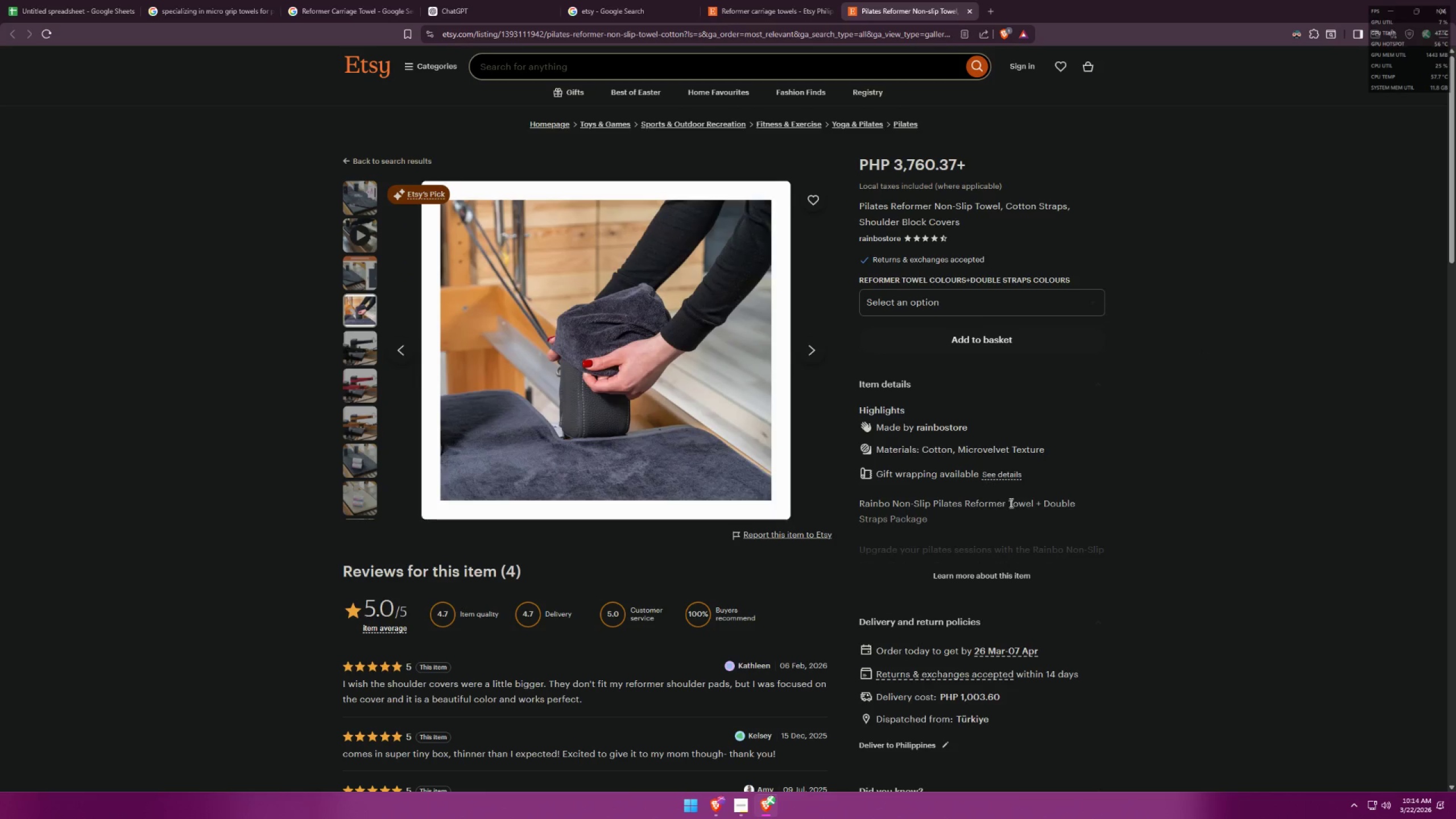 
scroll: coordinate [1104, 474], scroll_direction: down, amount: 14.0
 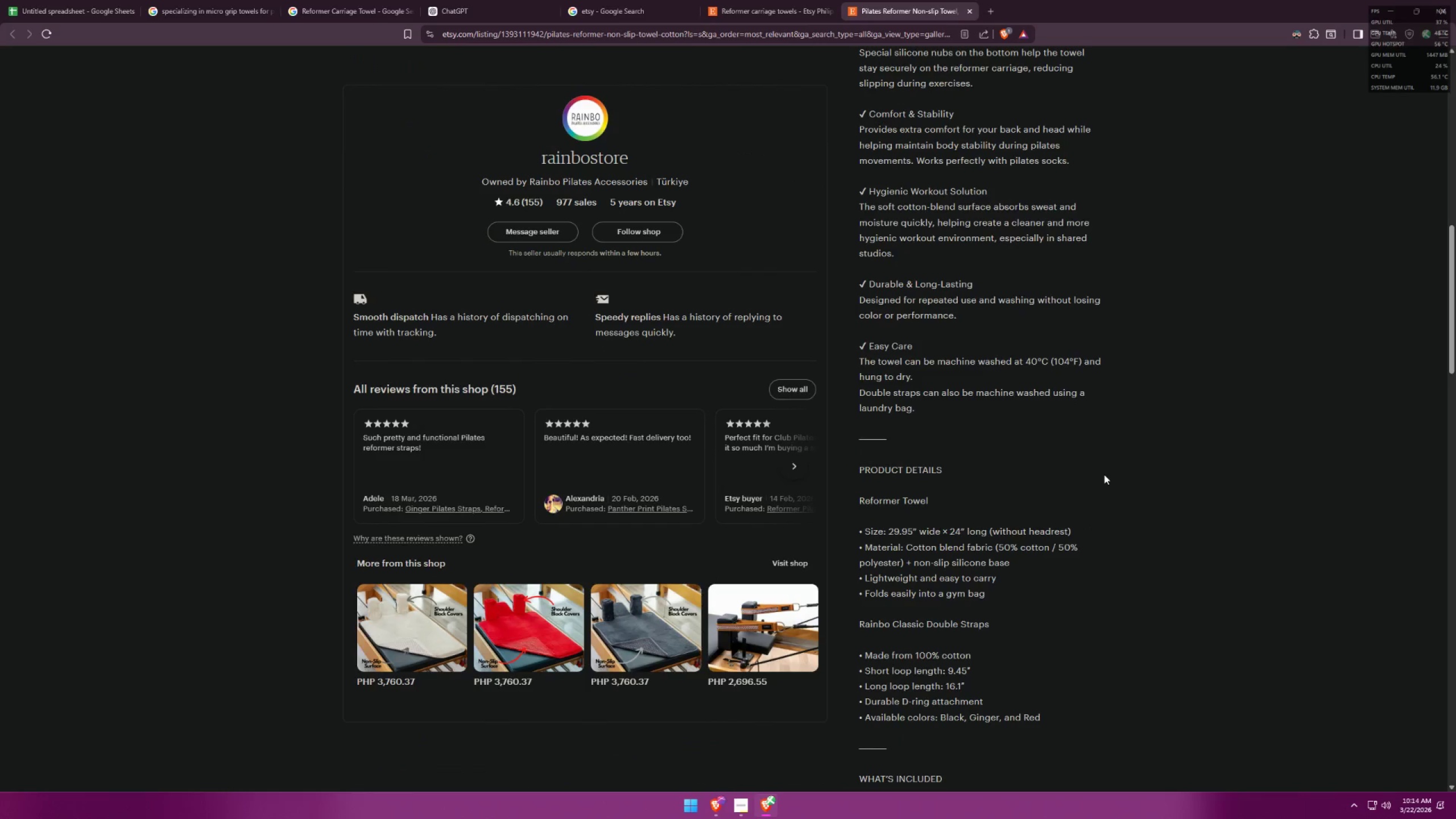 
scroll: coordinate [1112, 470], scroll_direction: down, amount: 19.0
 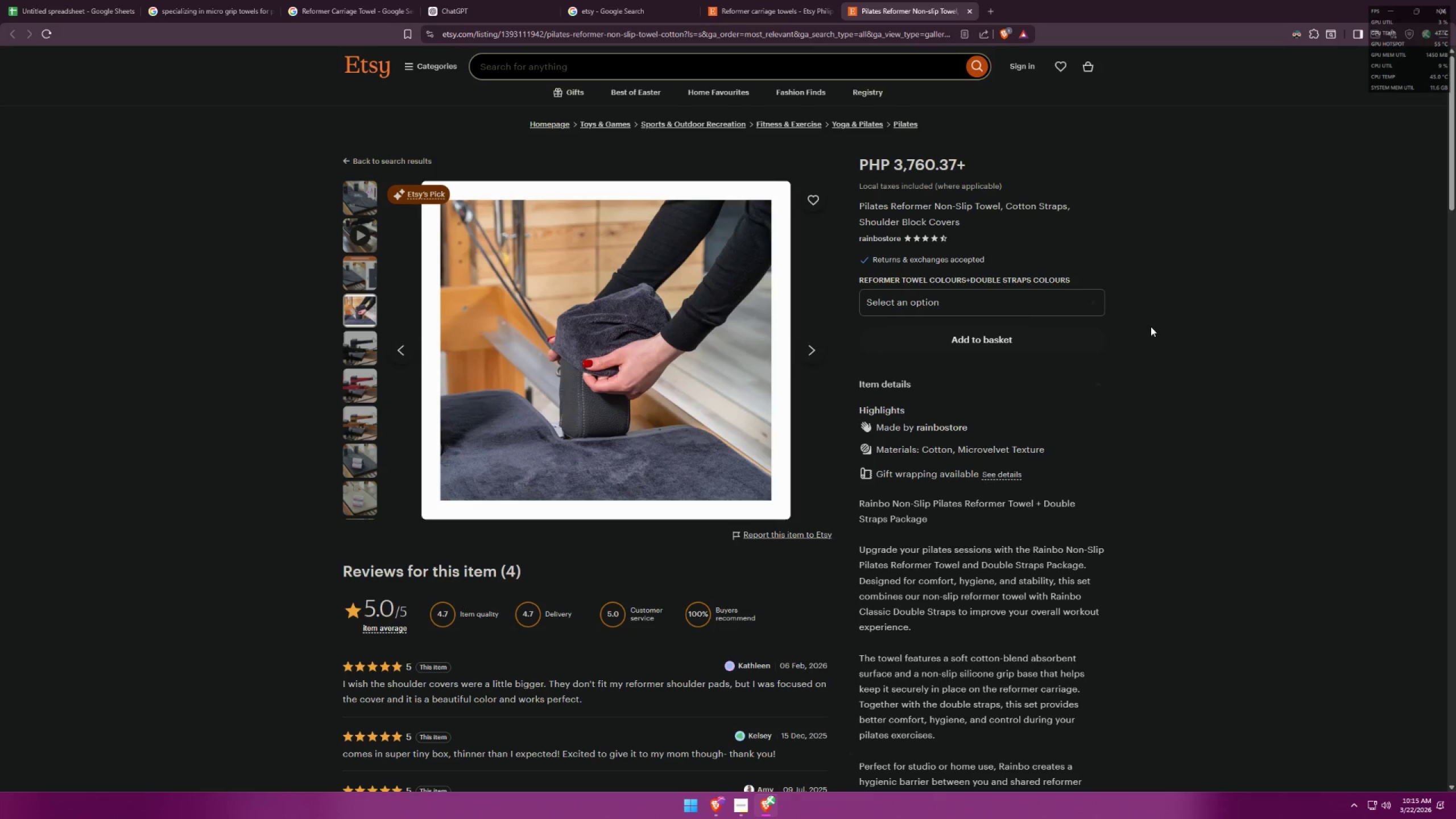 
wait(14.64)
 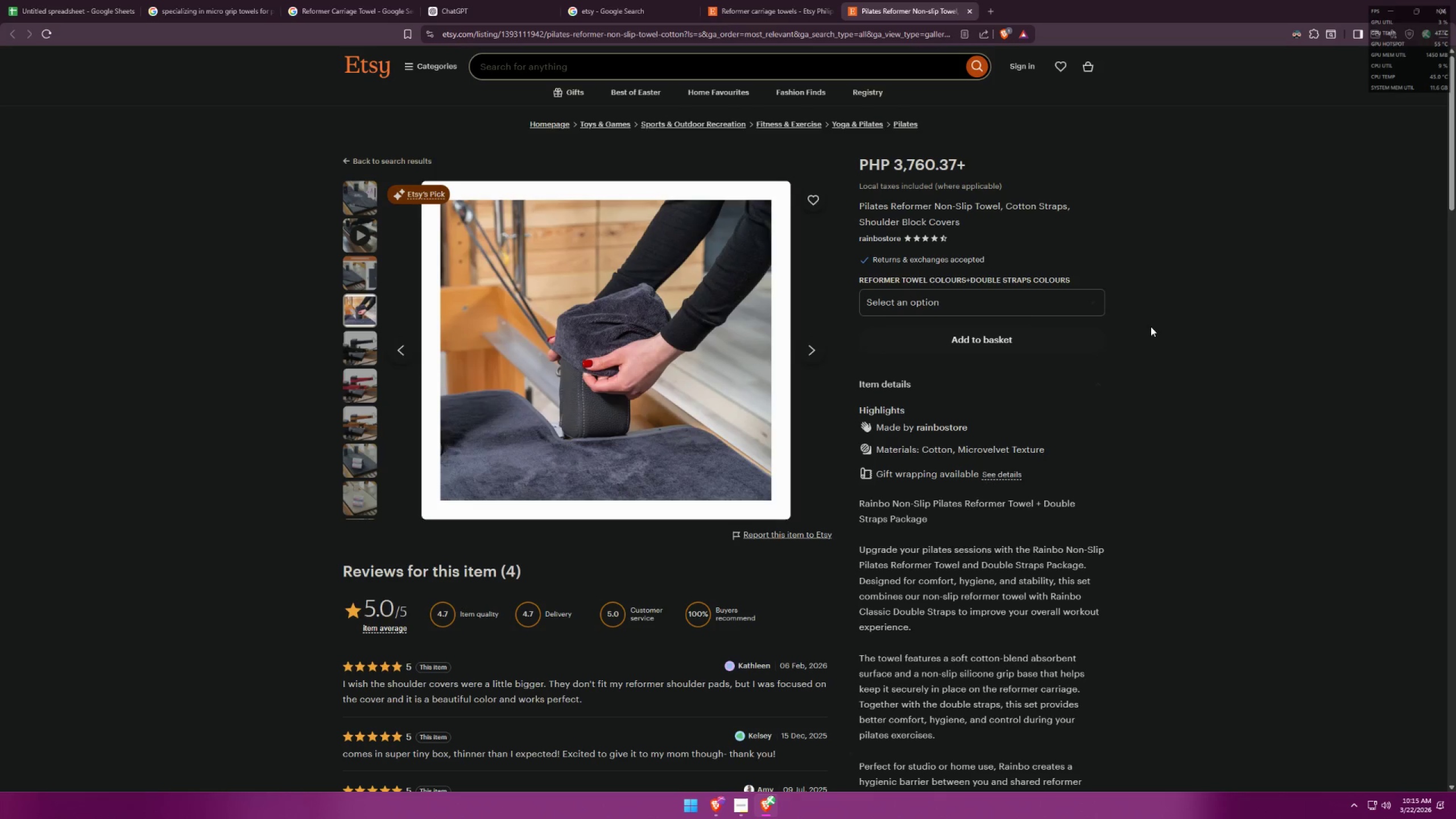 
left_click([359, 464])
 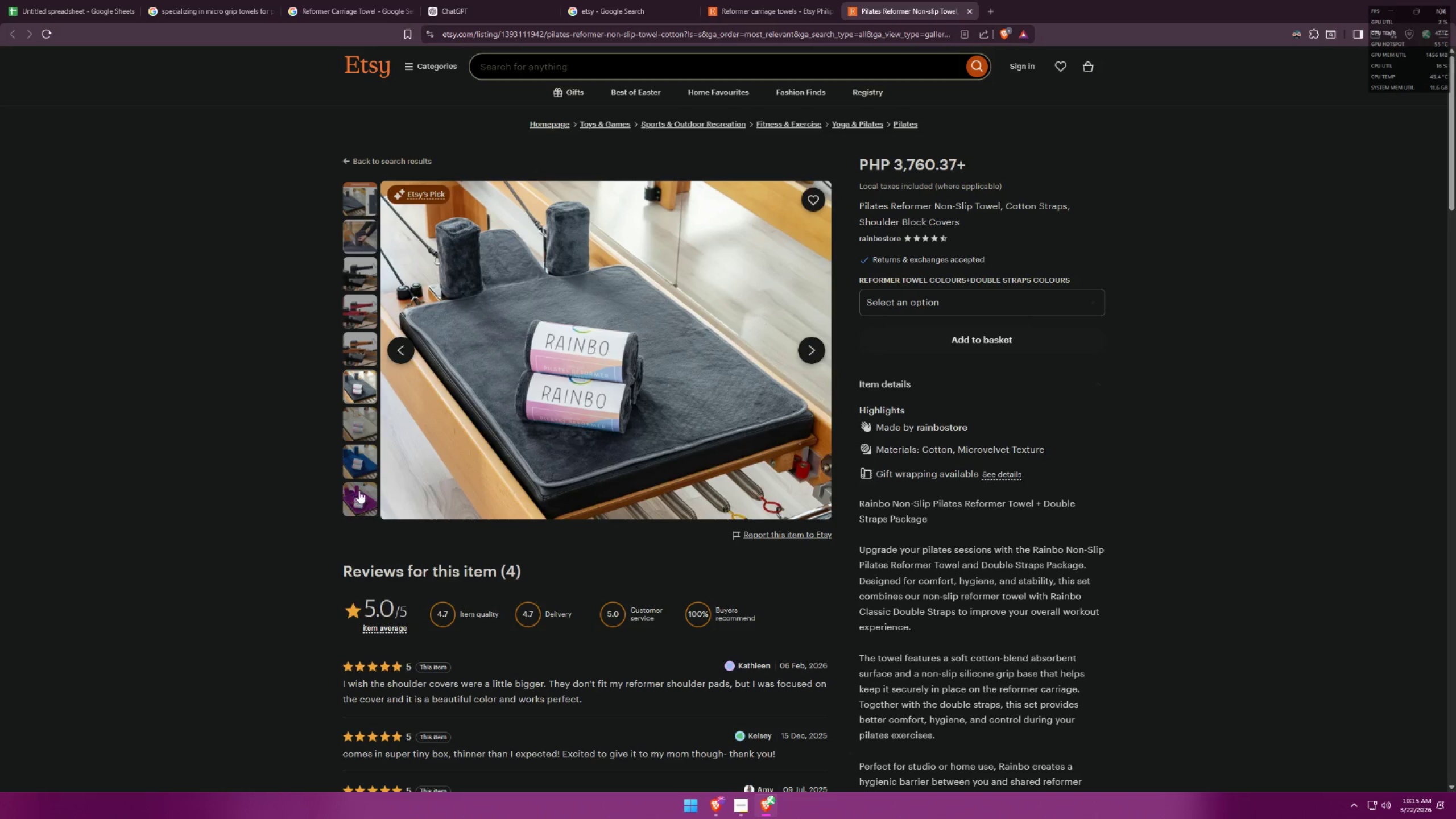 
scroll: coordinate [970, 402], scroll_direction: down, amount: 1.0
 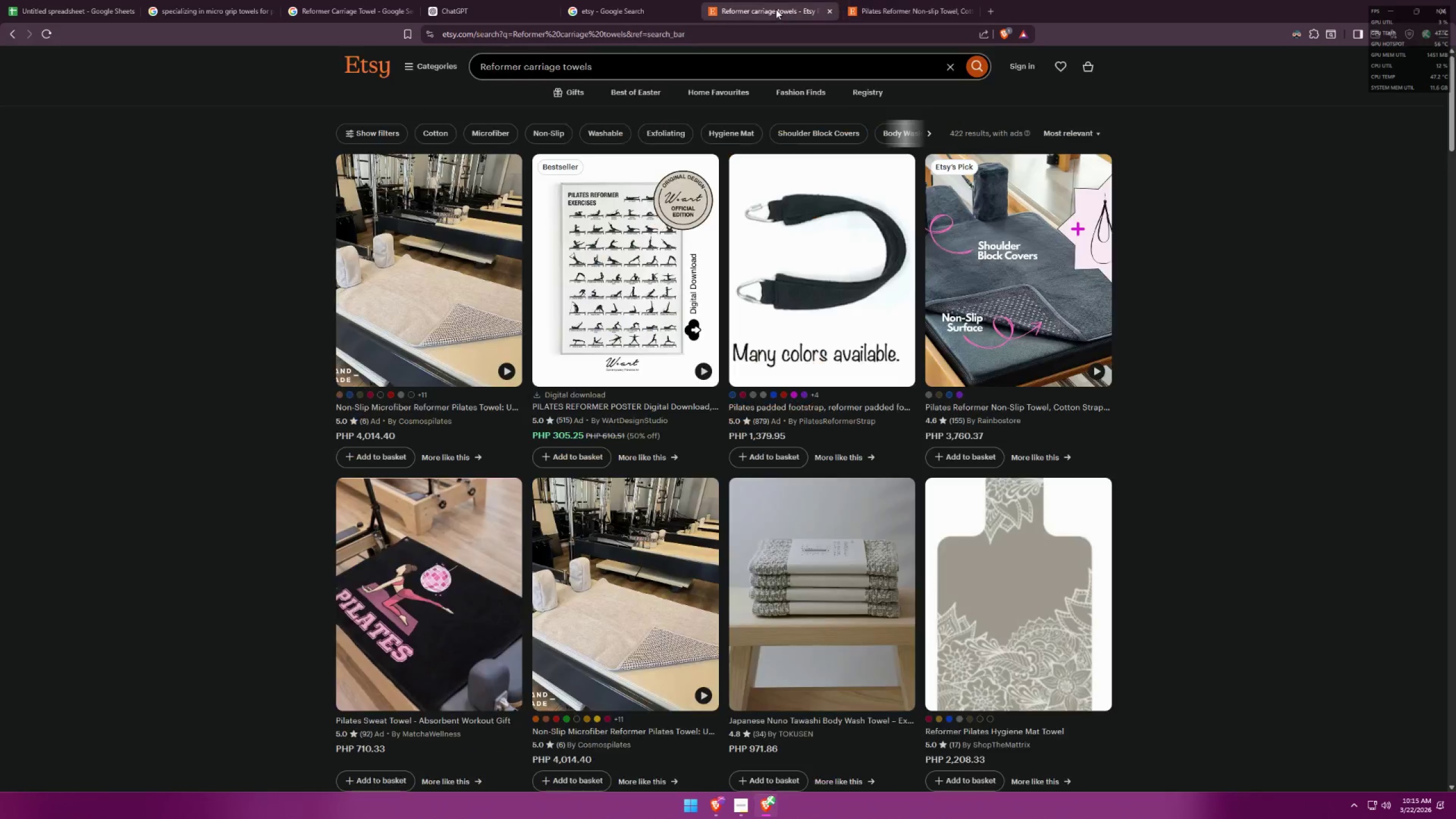 
double_click([583, 0])
 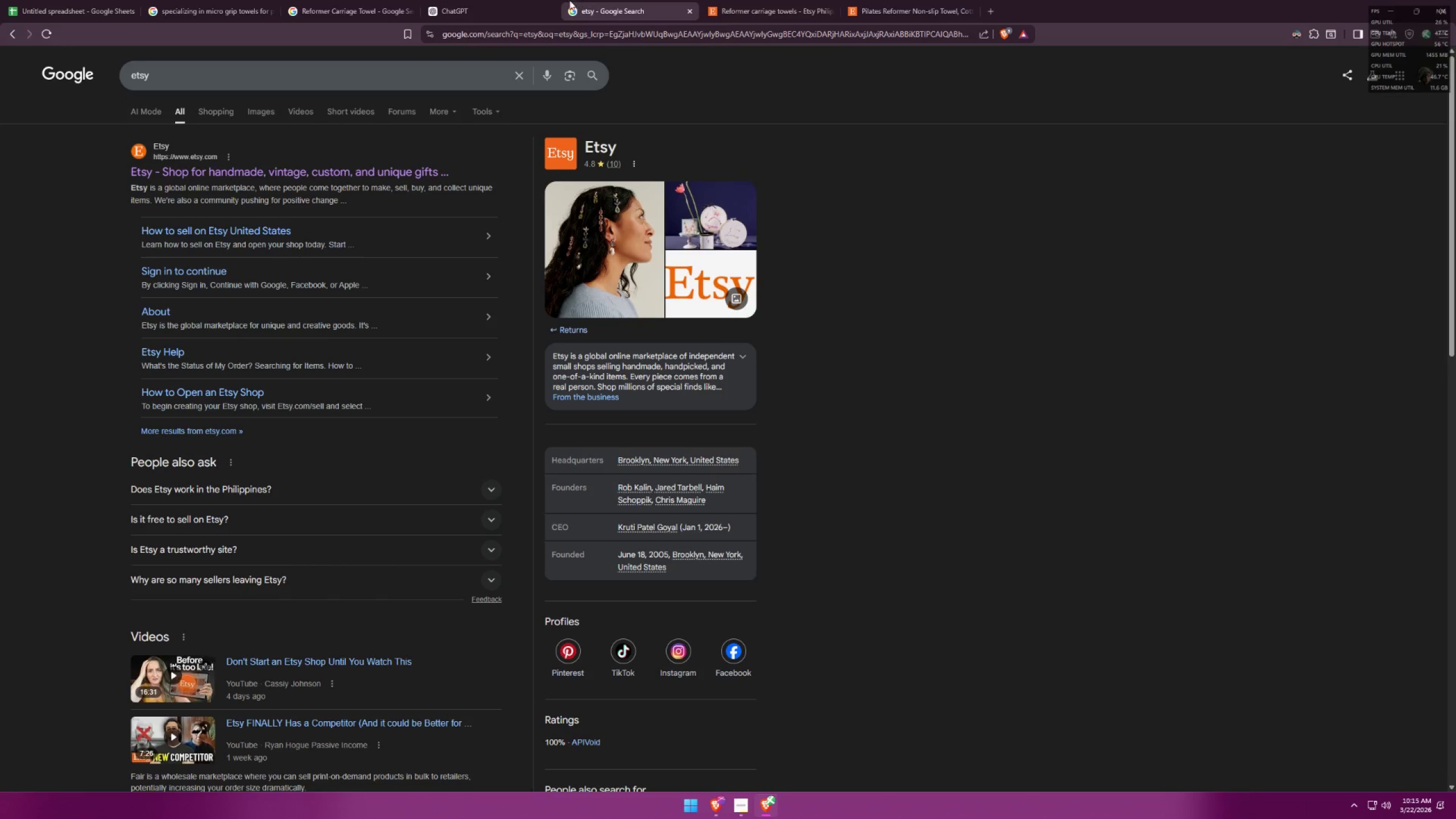 
triple_click([444, 0])
 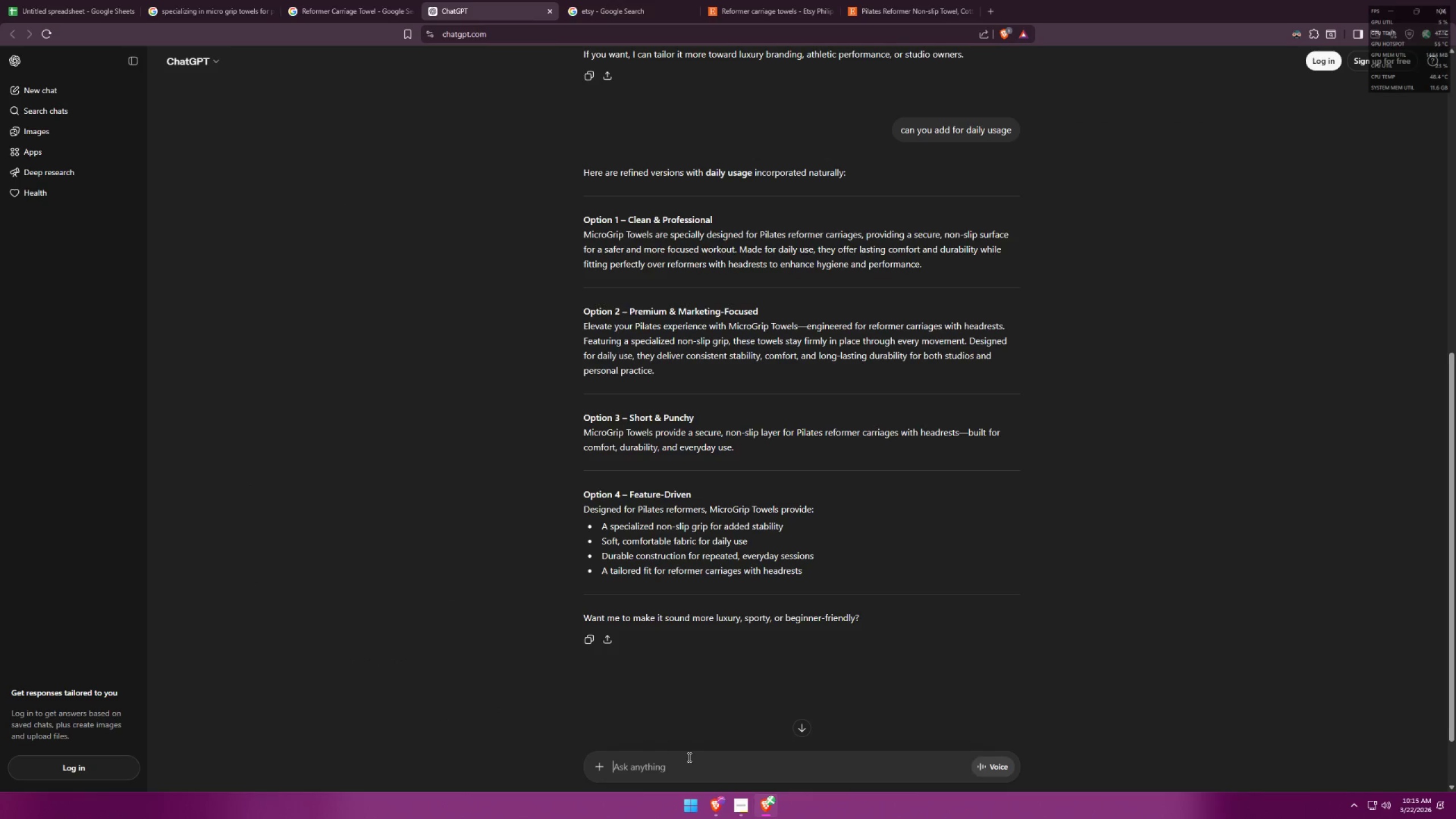 
type(can u add with strap)
 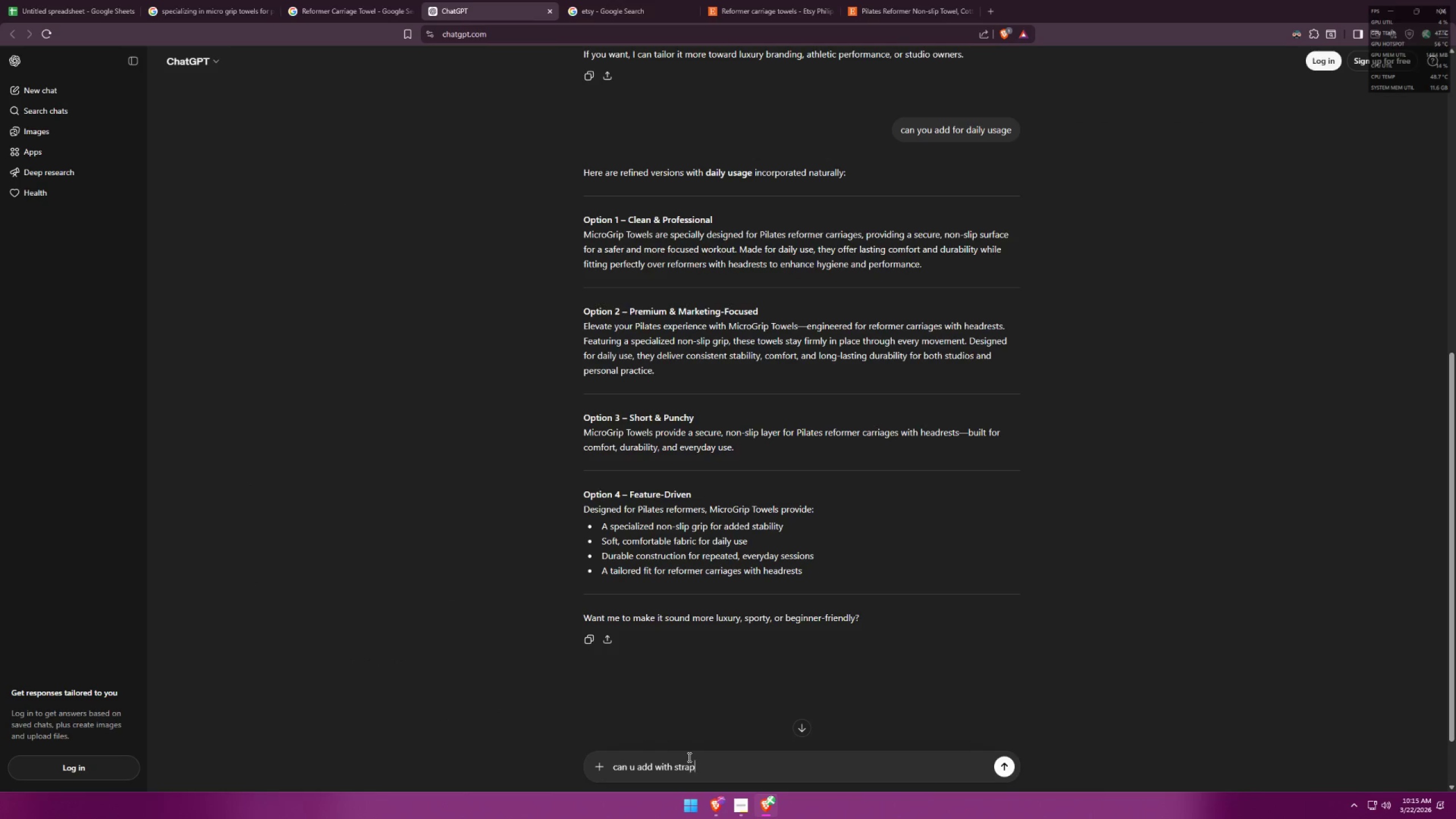 
key(Enter)
 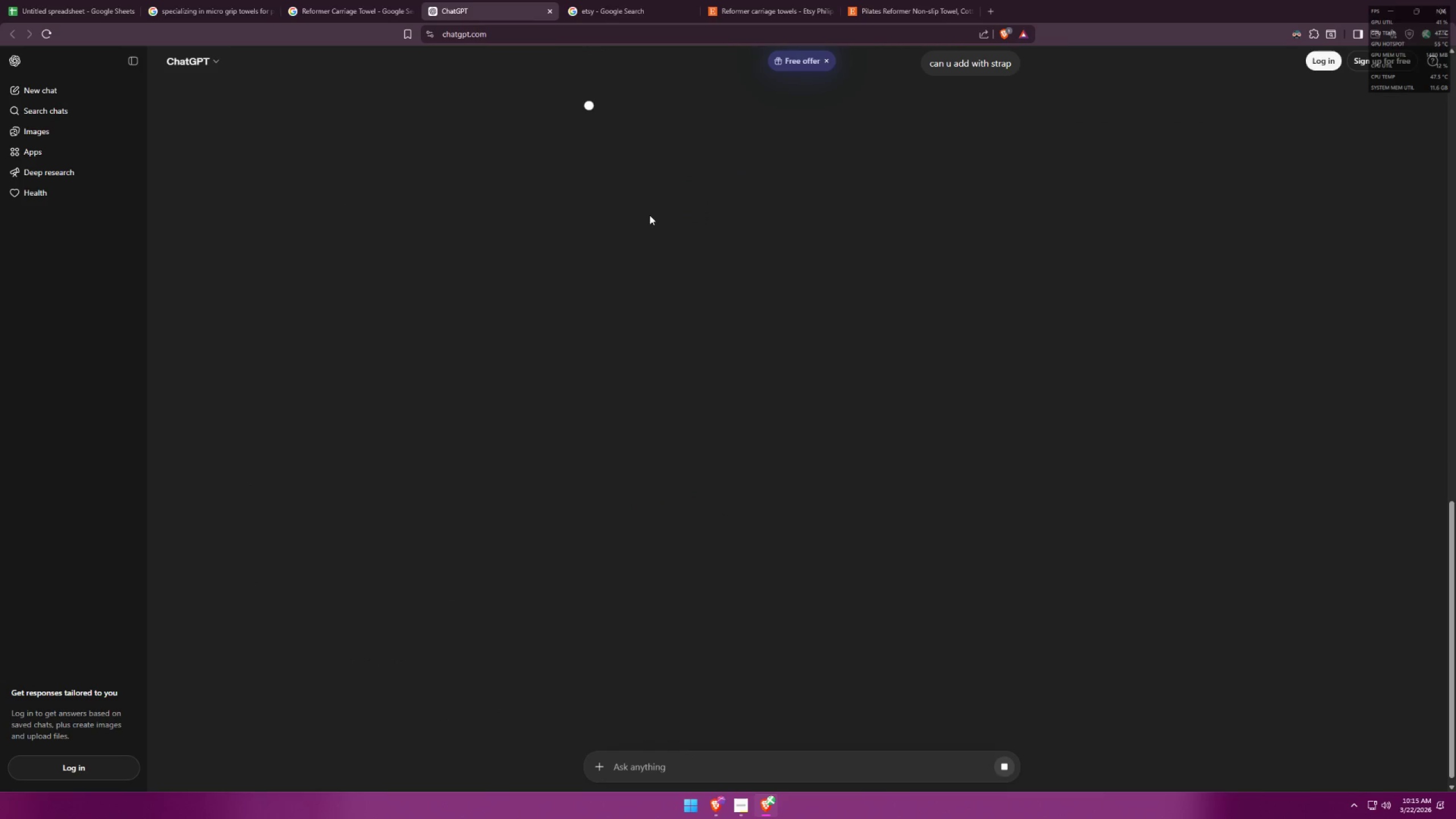 
mouse_move([660, 11])
 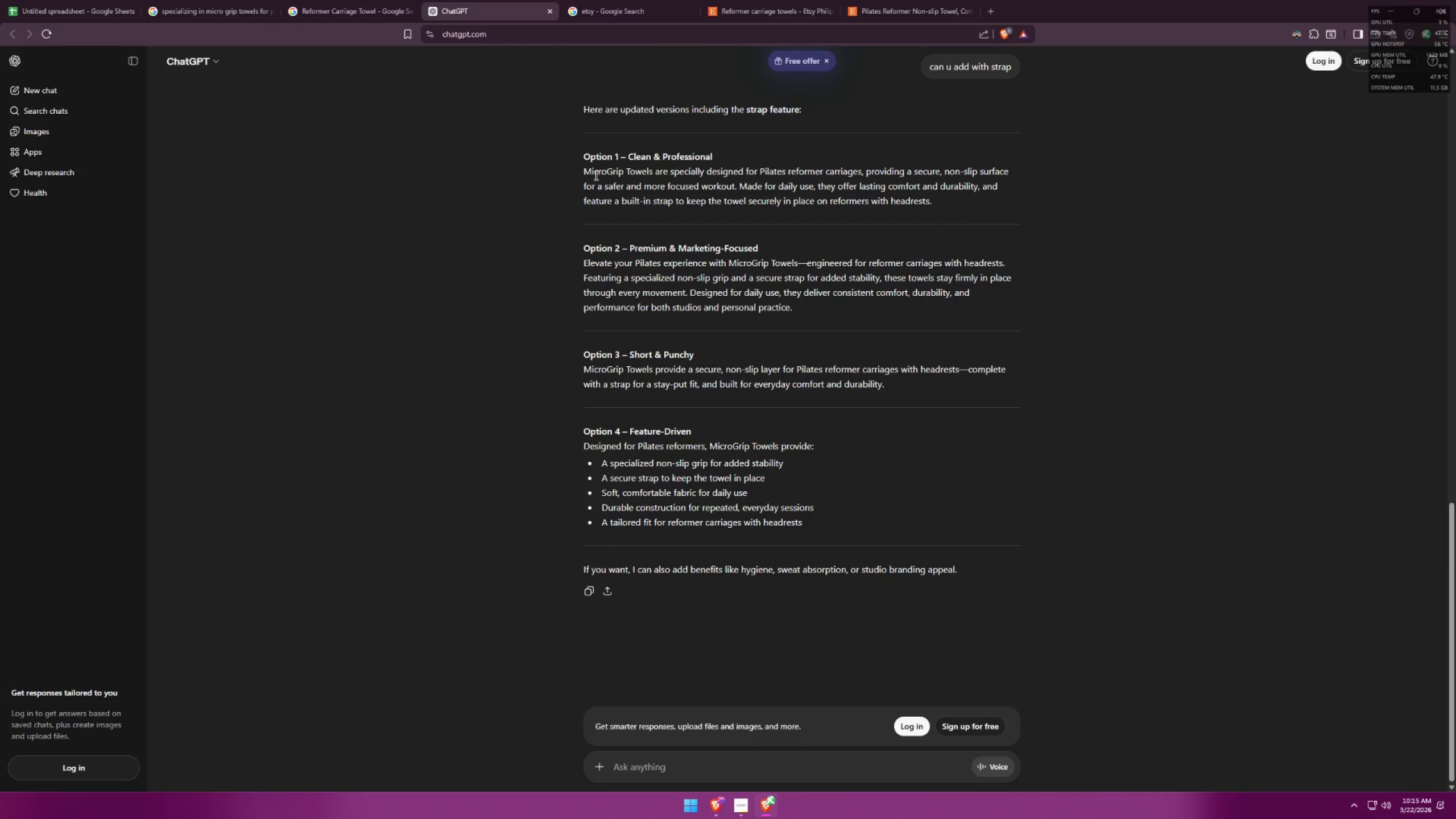 
wait(6.78)
 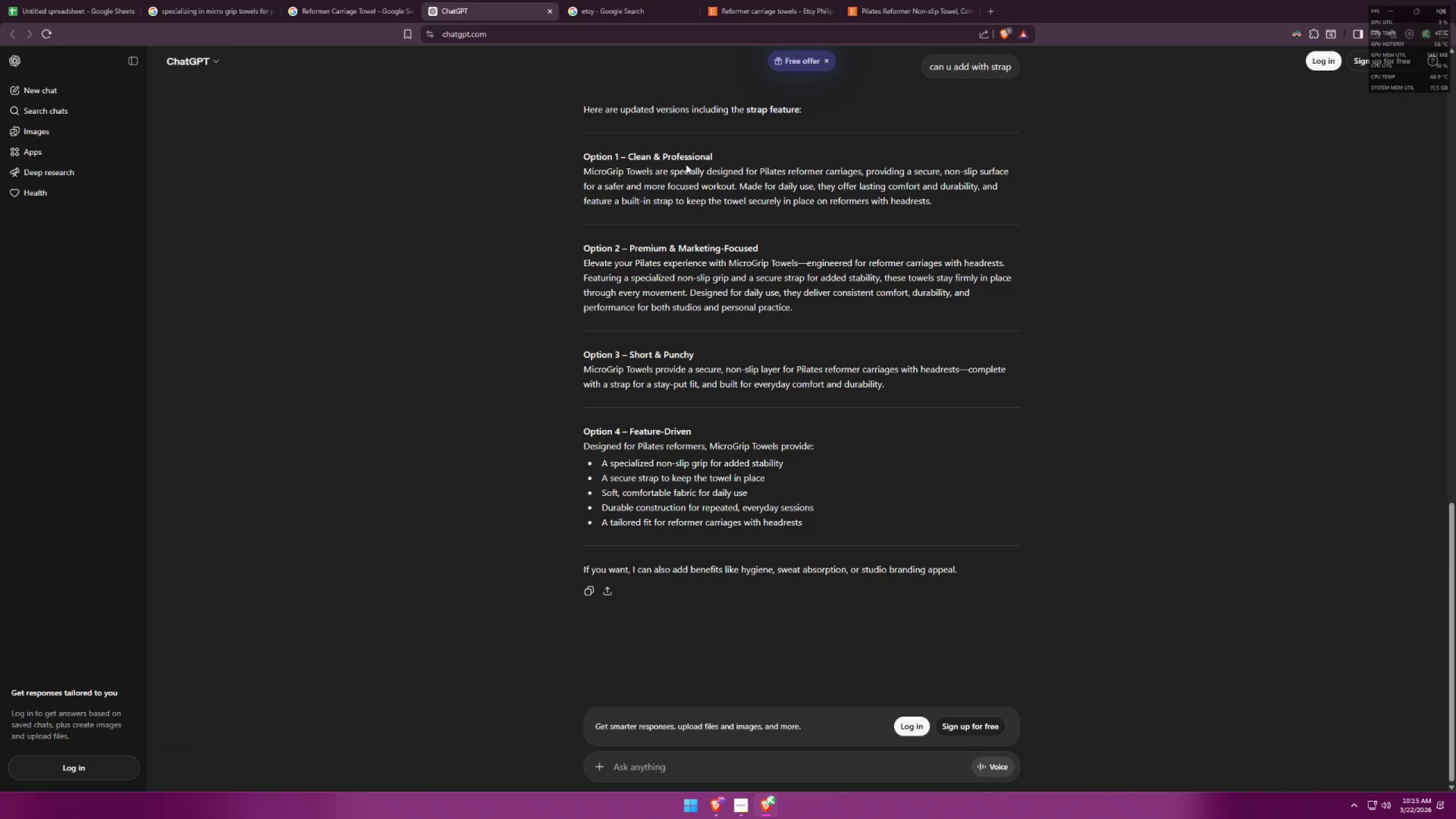 
left_click([893, 0])
 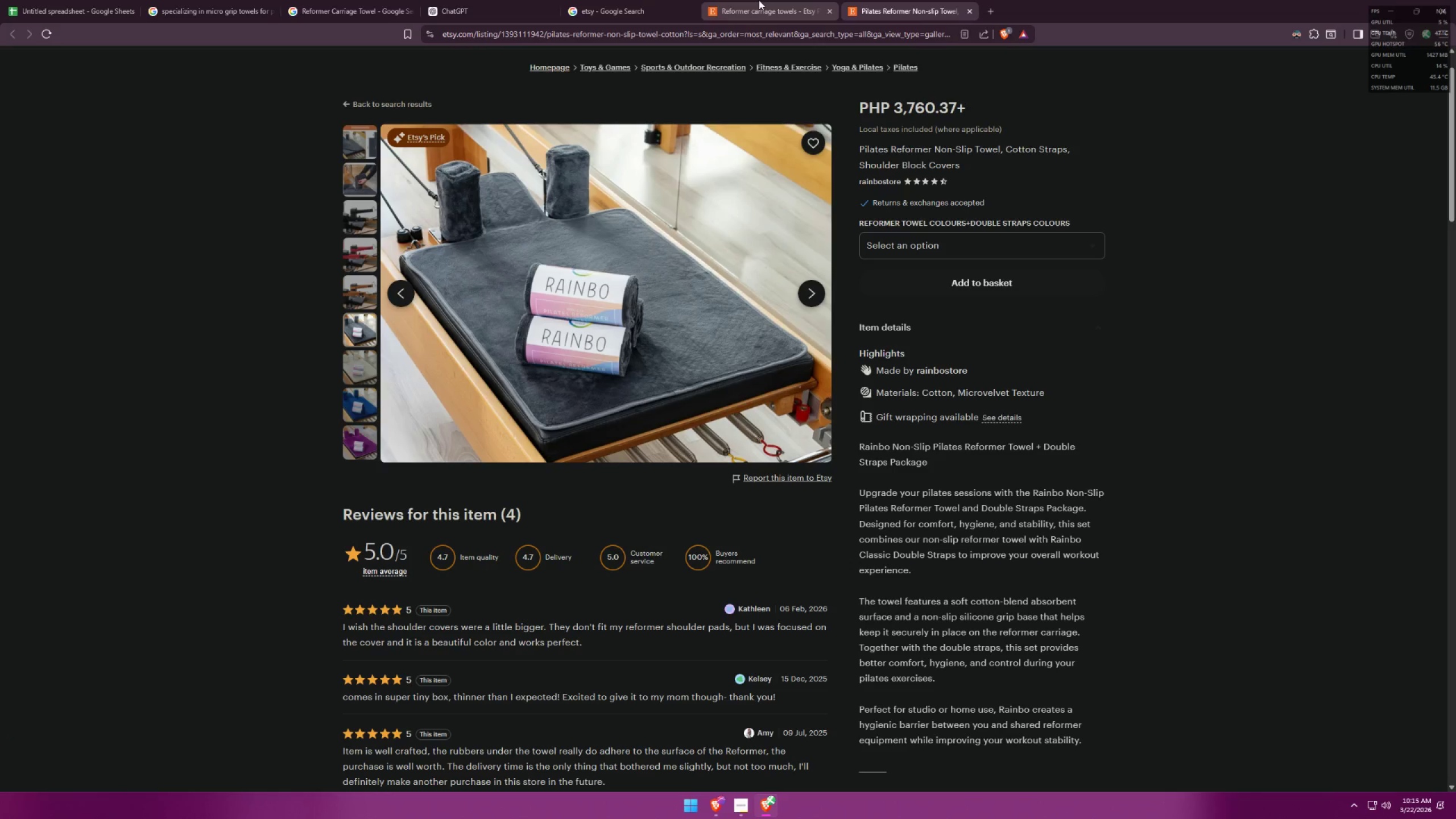 
left_click([759, 0])
 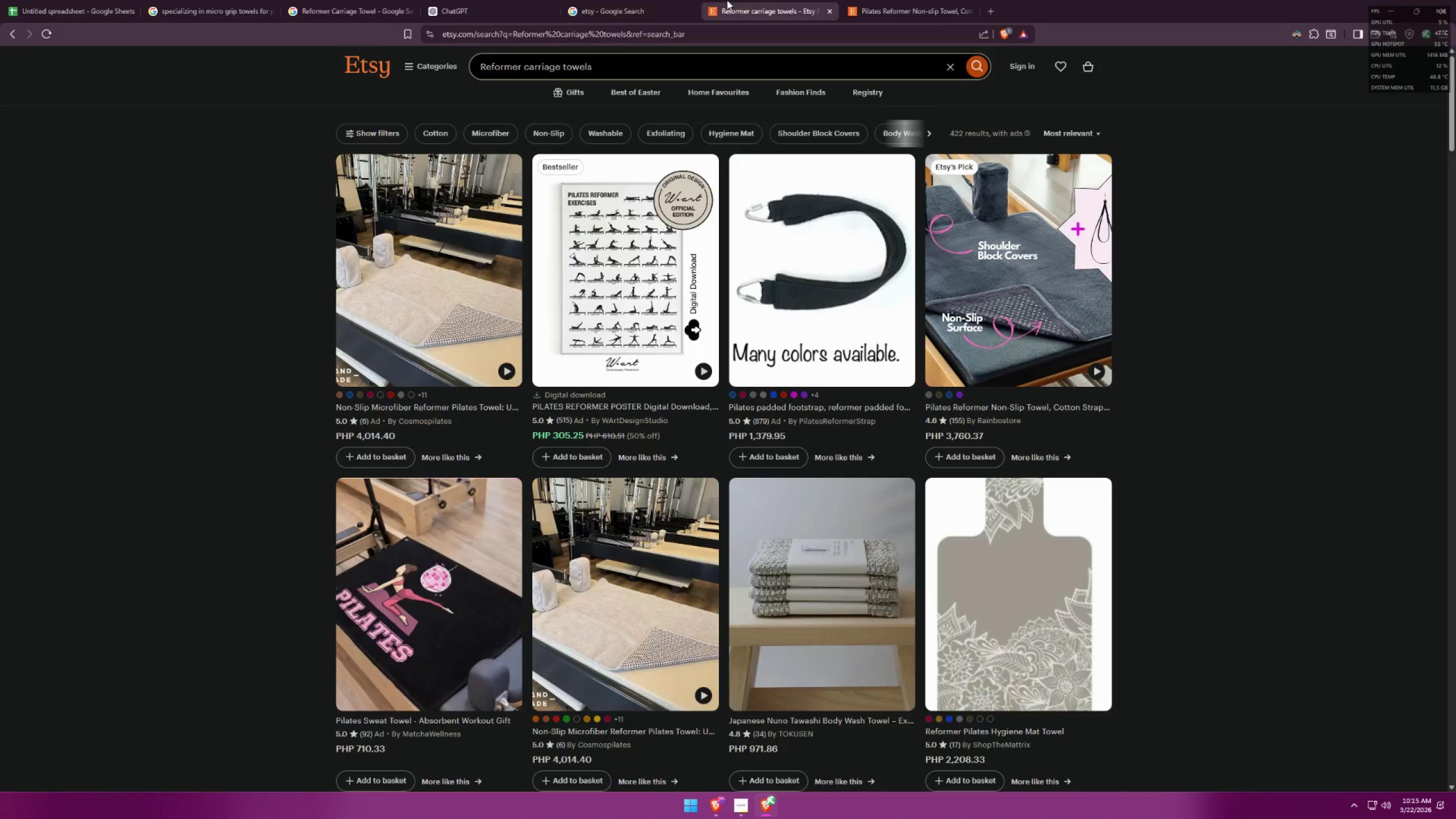 
left_click([581, 0])
 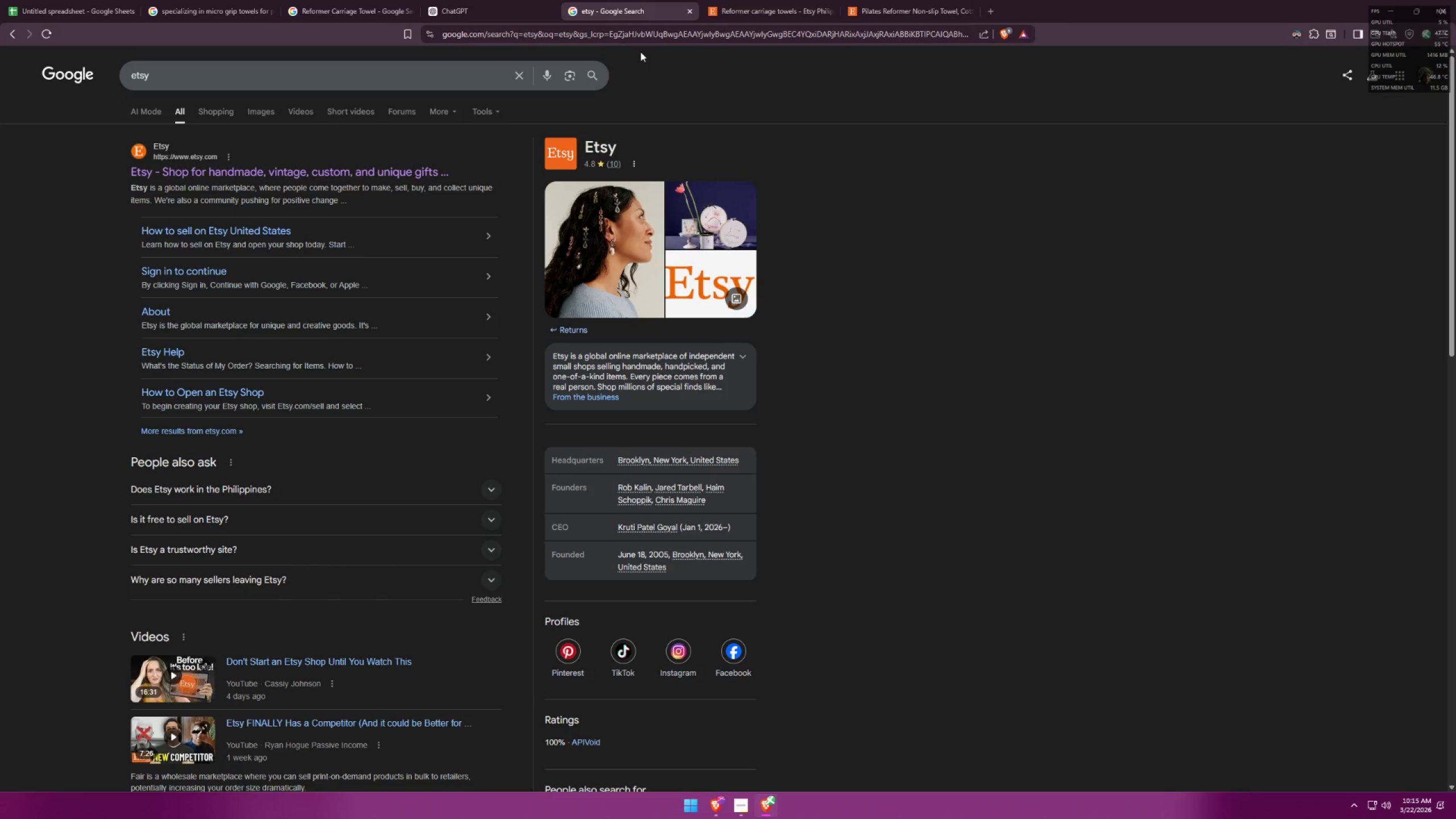 
left_click([441, 0])
 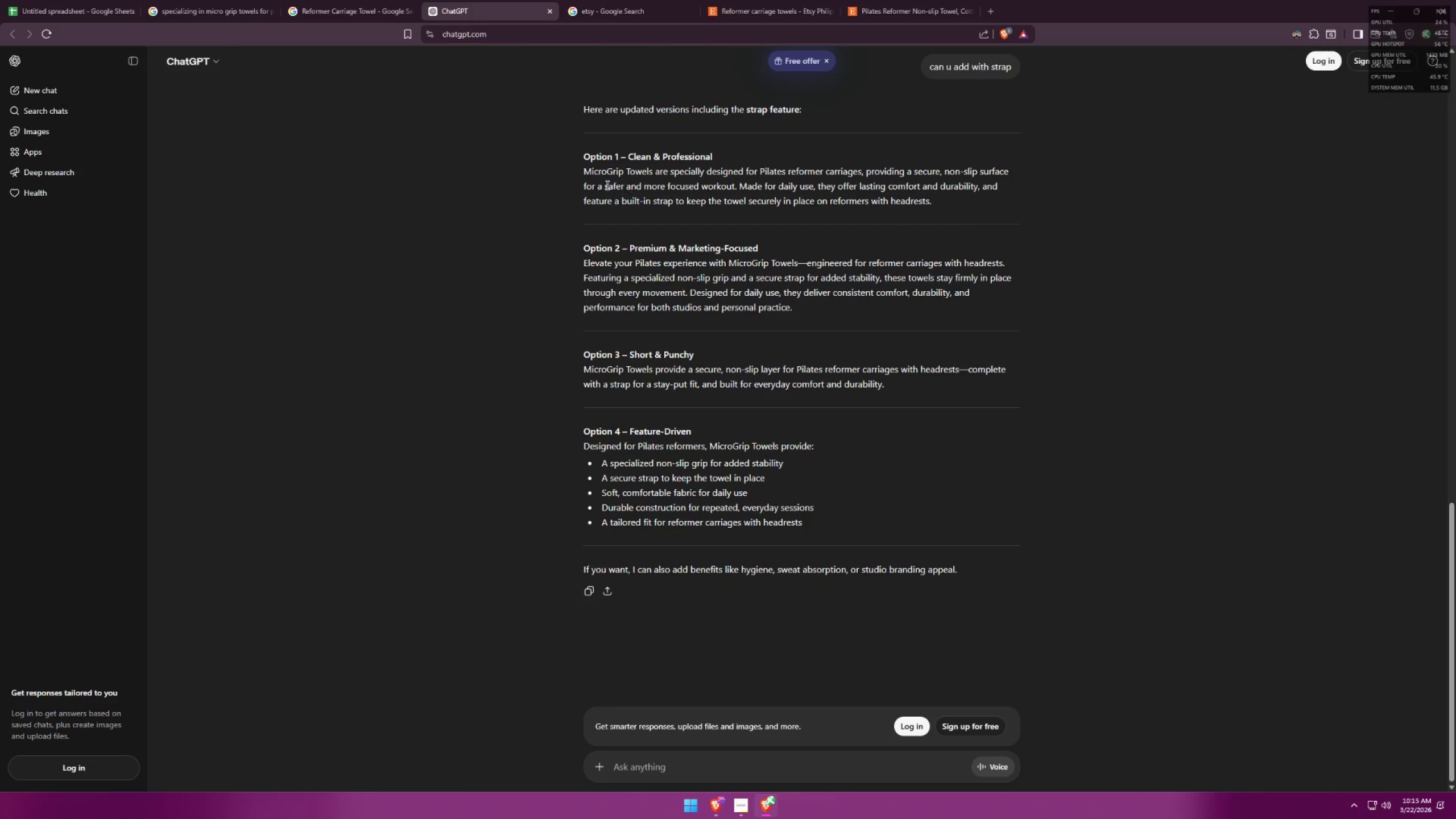 
left_click_drag(start_coordinate=[579, 169], to_coordinate=[952, 198])
 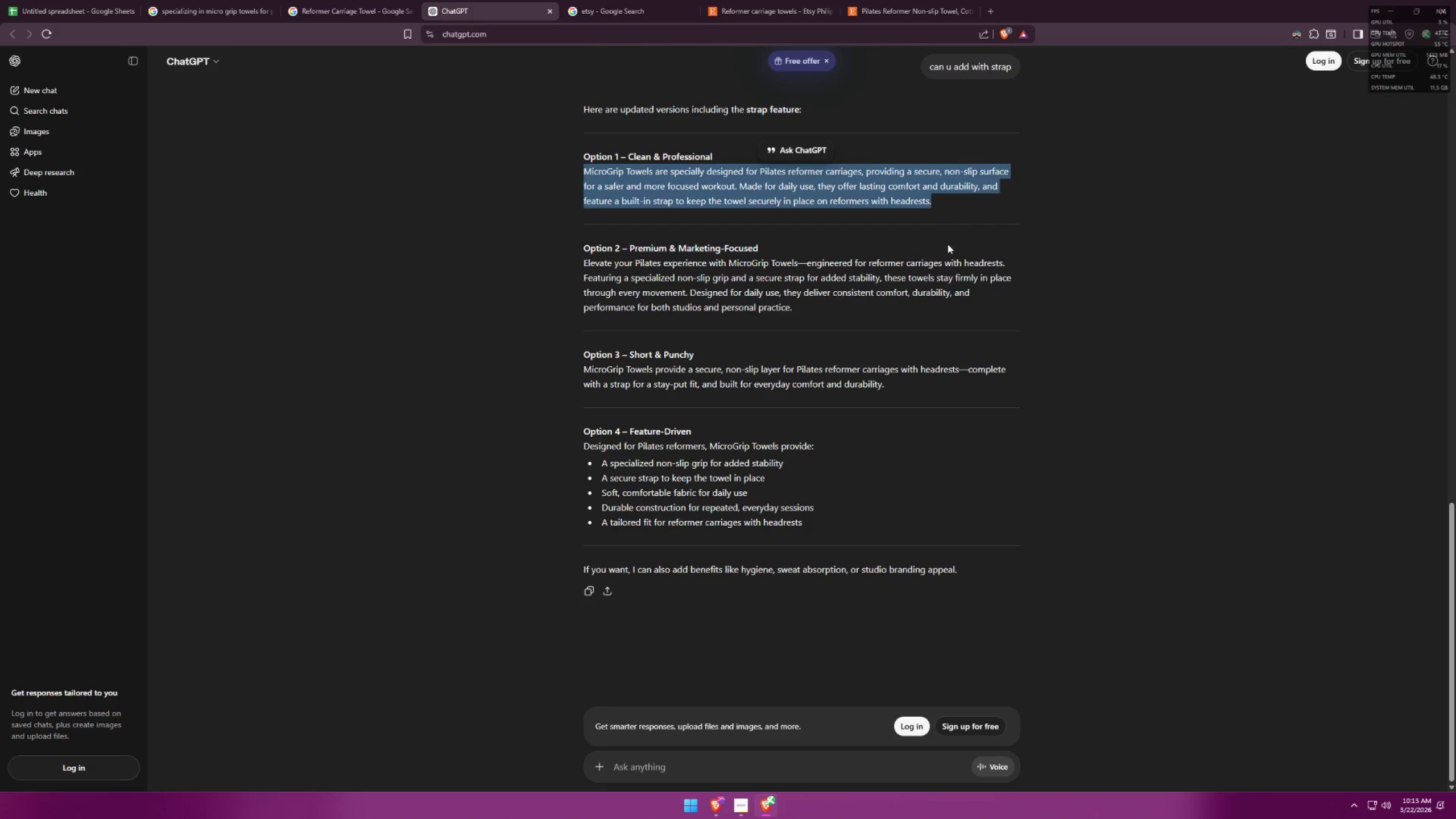 
key(Control+C)
 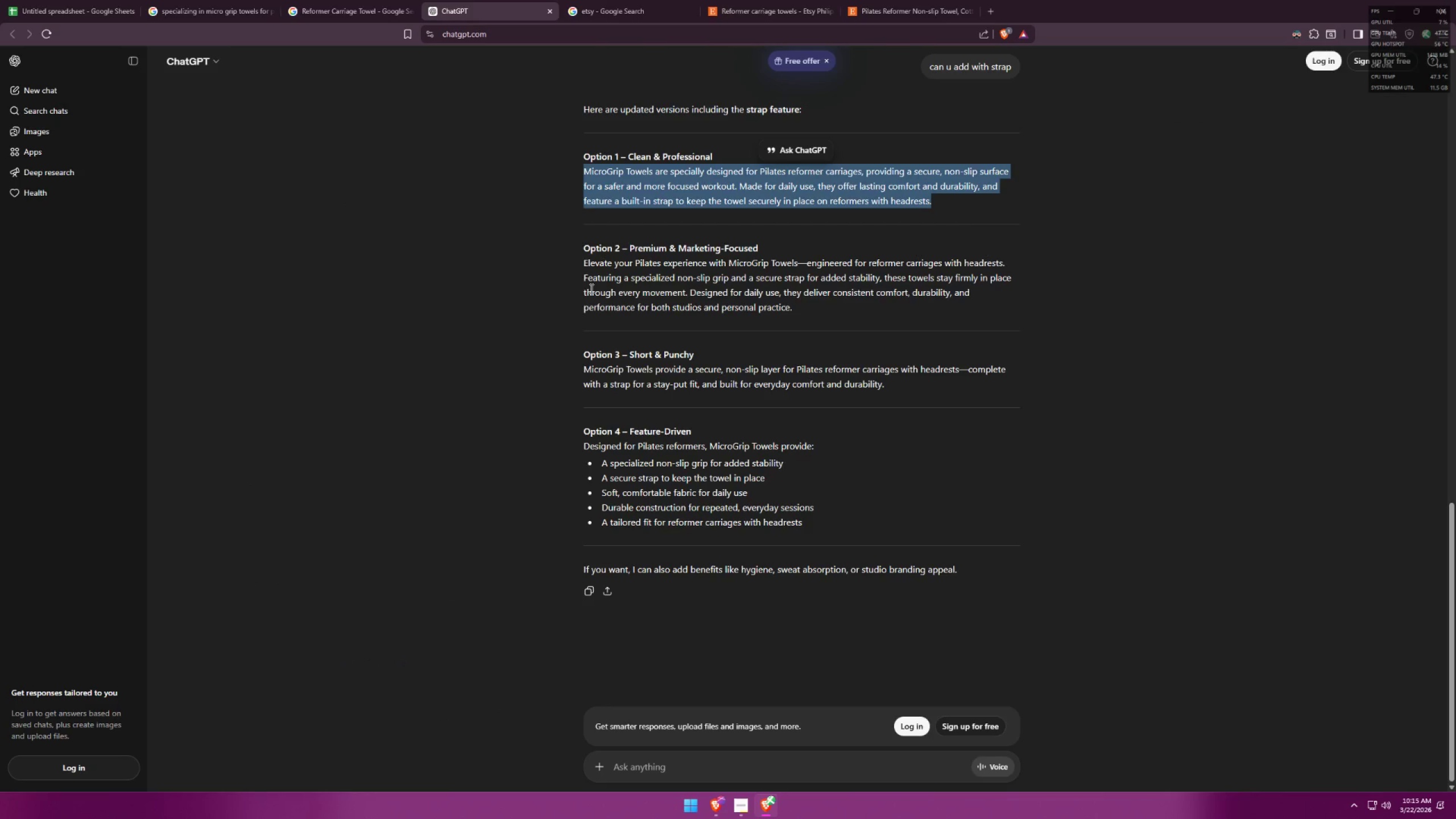 
left_click_drag(start_coordinate=[581, 262], to_coordinate=[838, 309])
 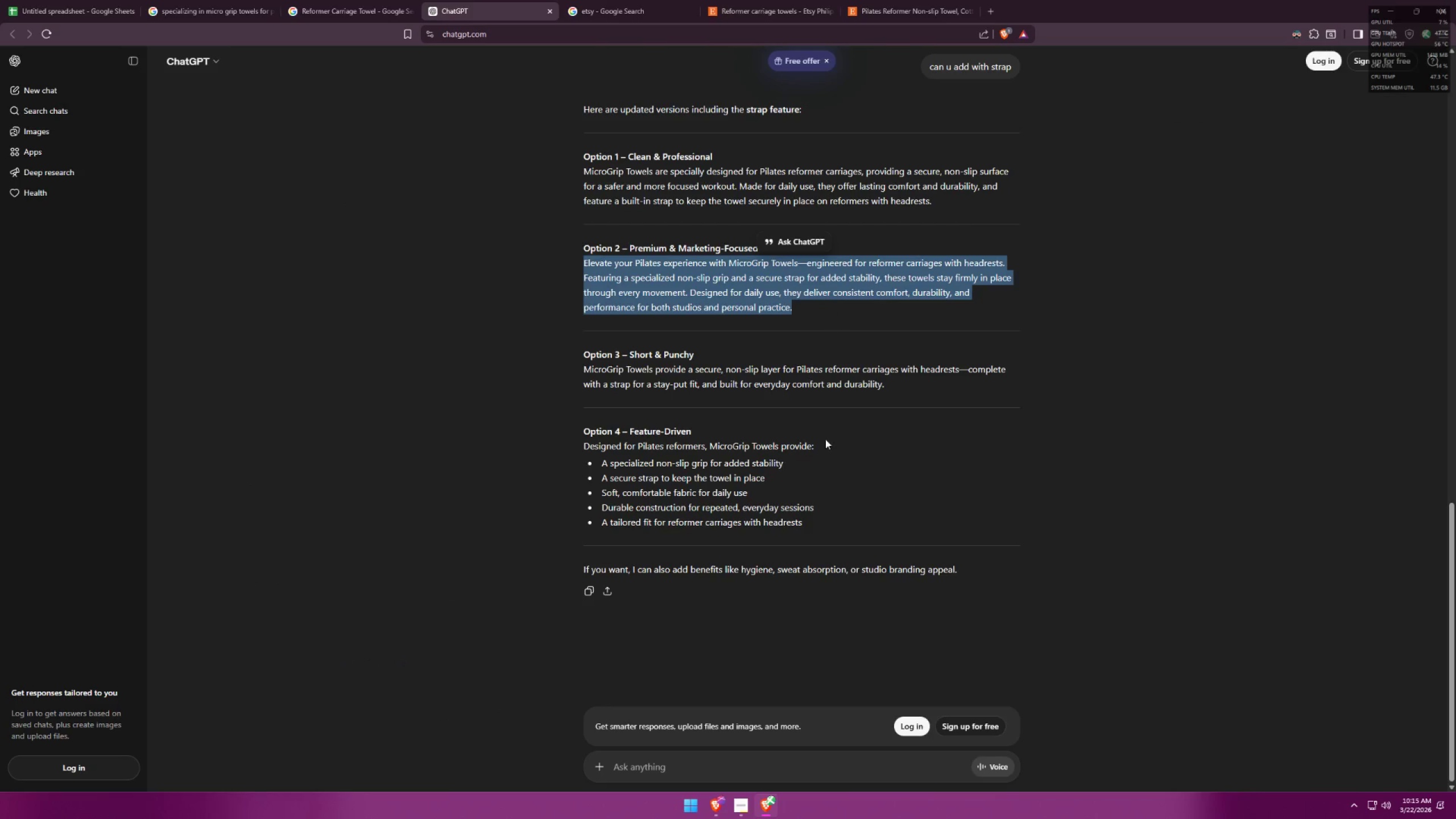 
key(Control+C)
 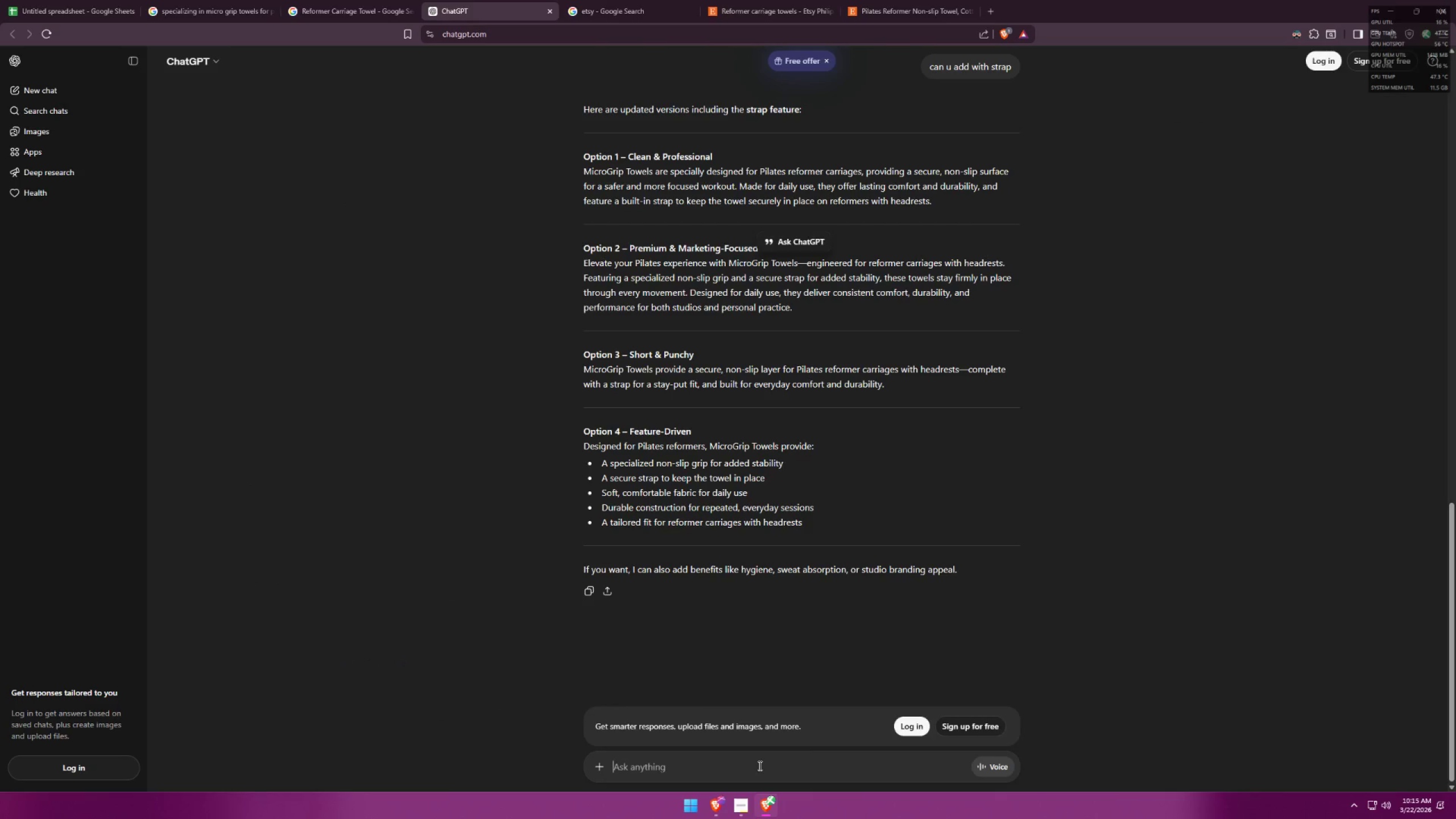 
key(Control+V)
 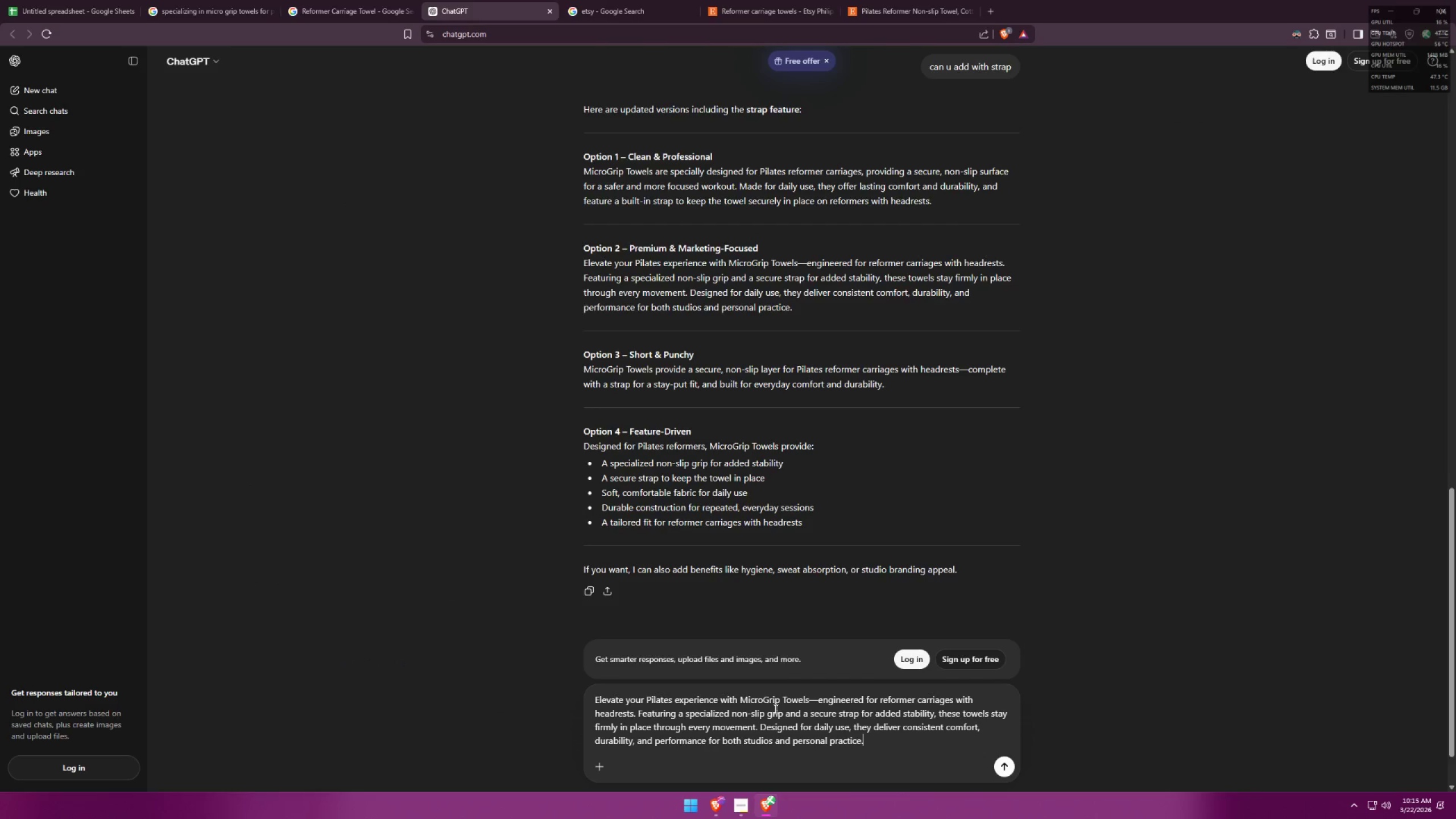 
scroll: coordinate [775, 709], scroll_direction: down, amount: 1.0
 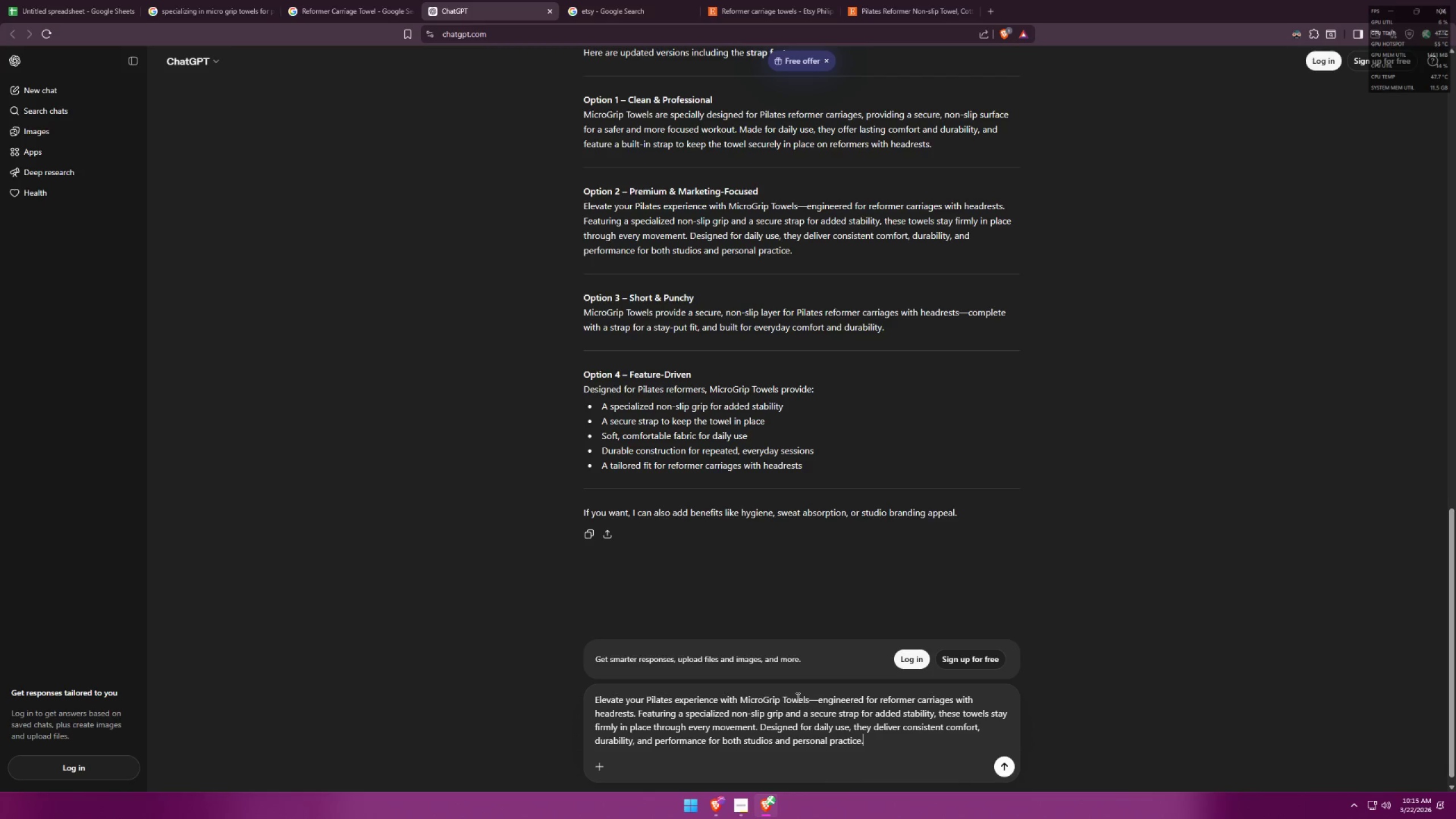 
left_click([314, 0])
 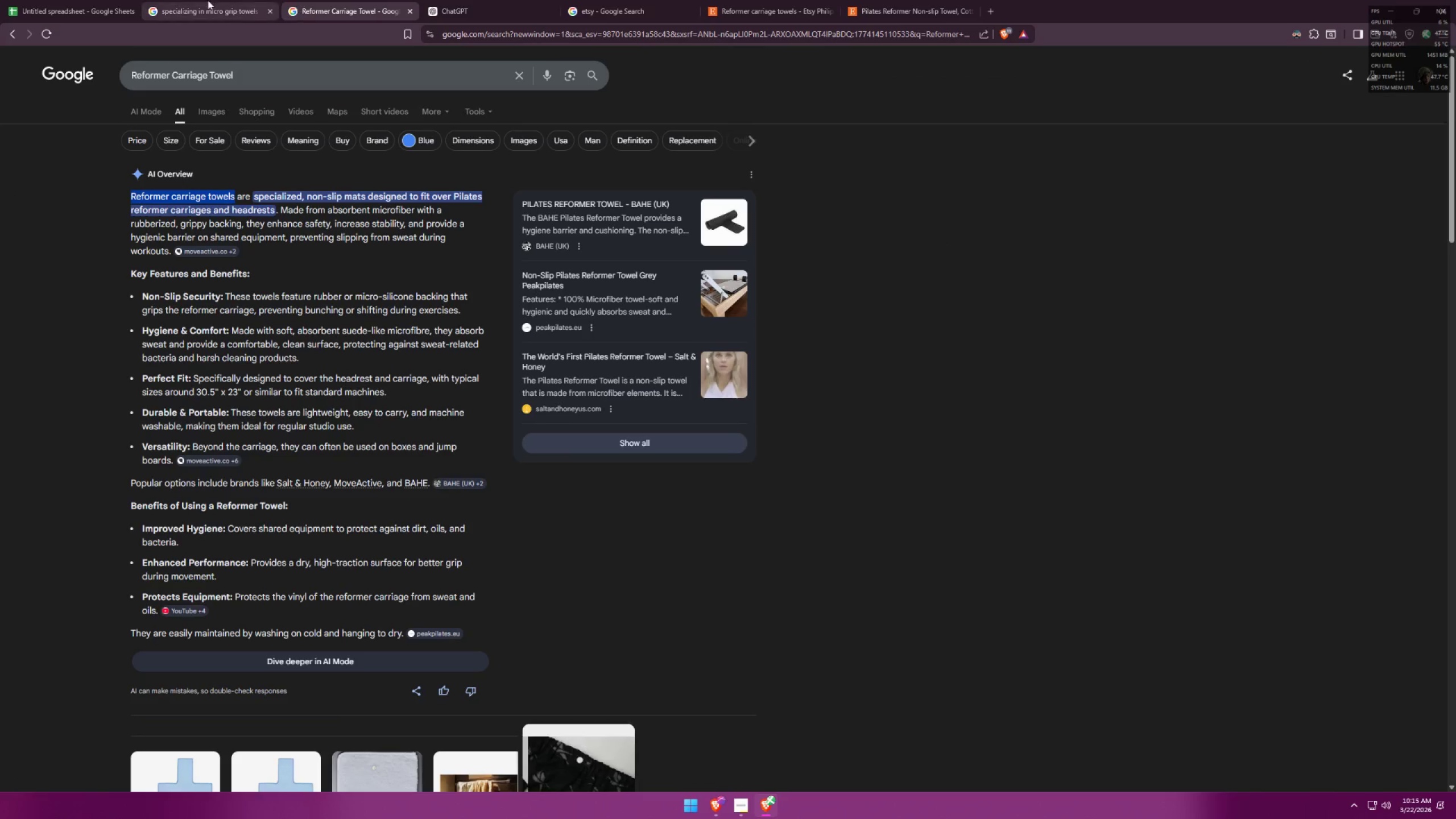 
left_click([201, 0])
 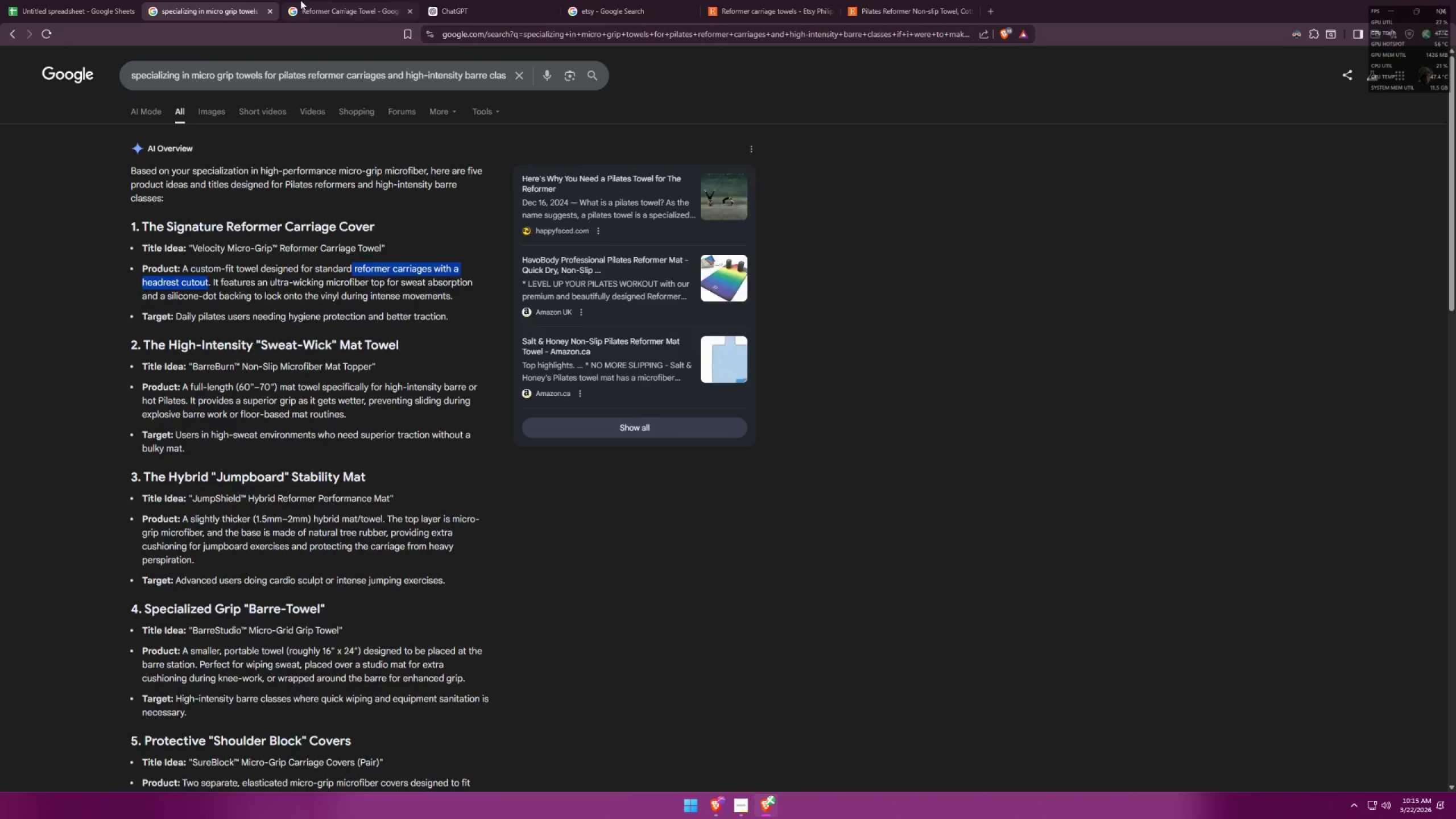 
key(Alt+AltLeft)
 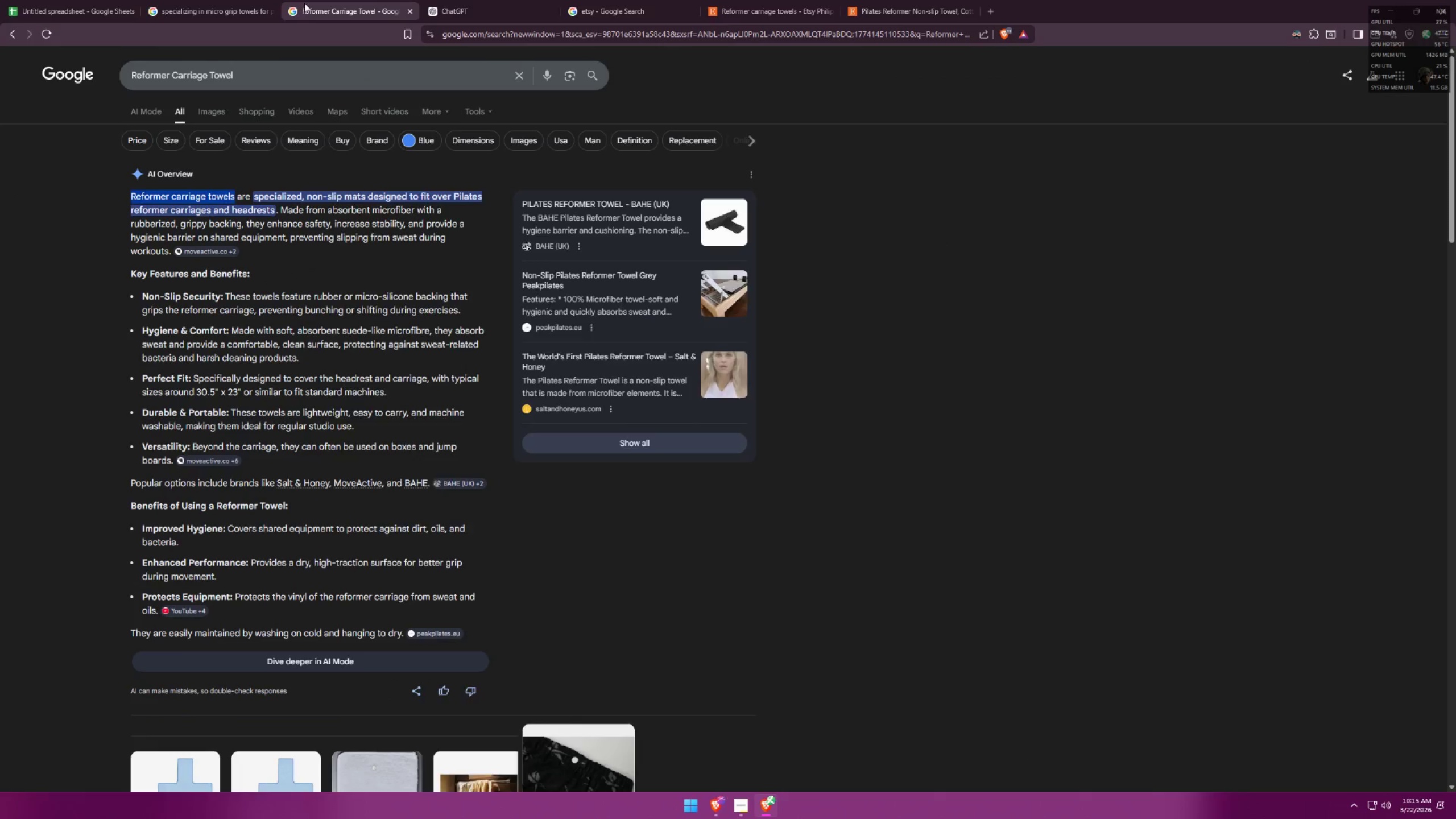 
key(Alt+Tab)
 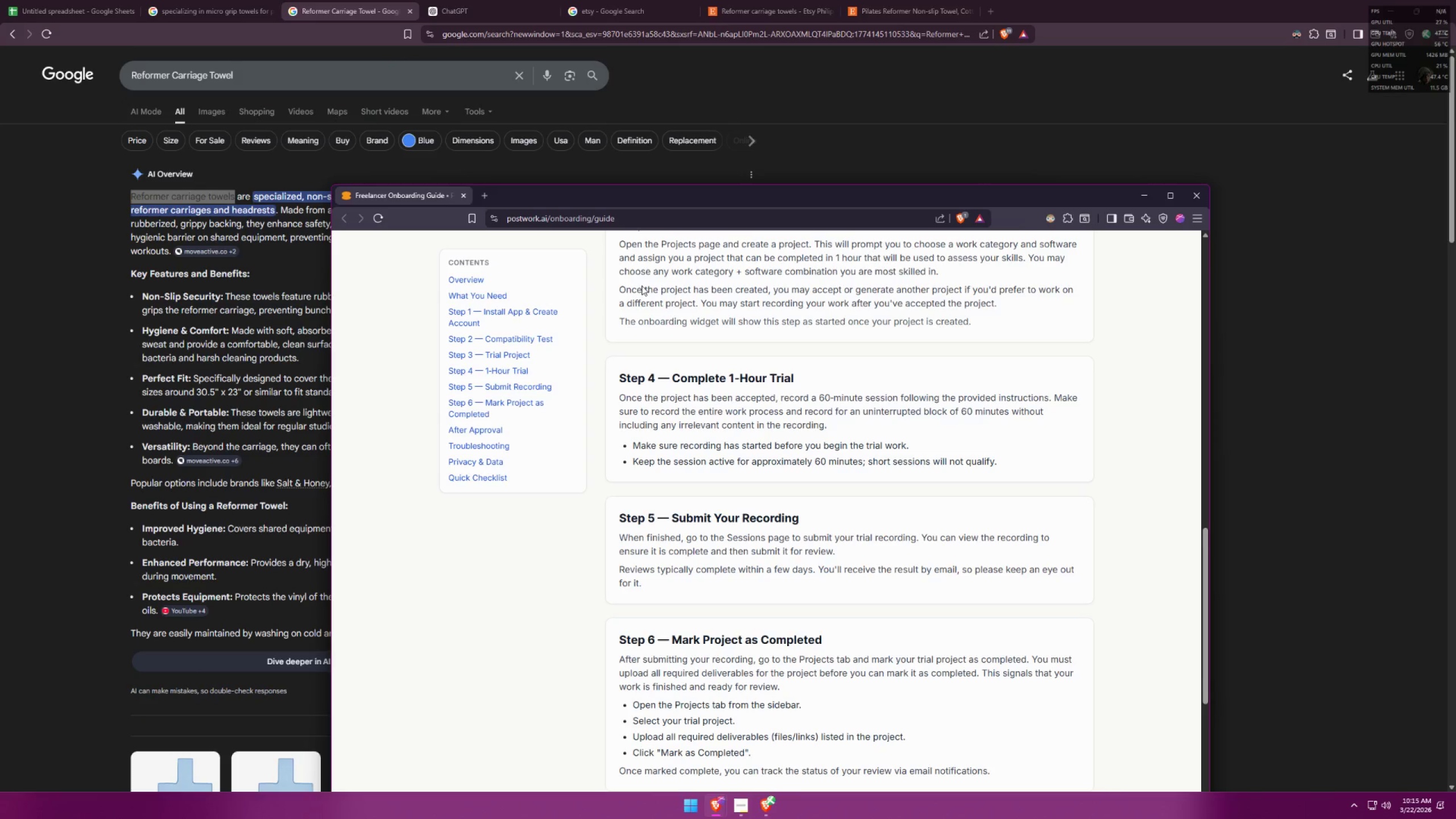 
scroll: coordinate [777, 357], scroll_direction: up, amount: 22.0
 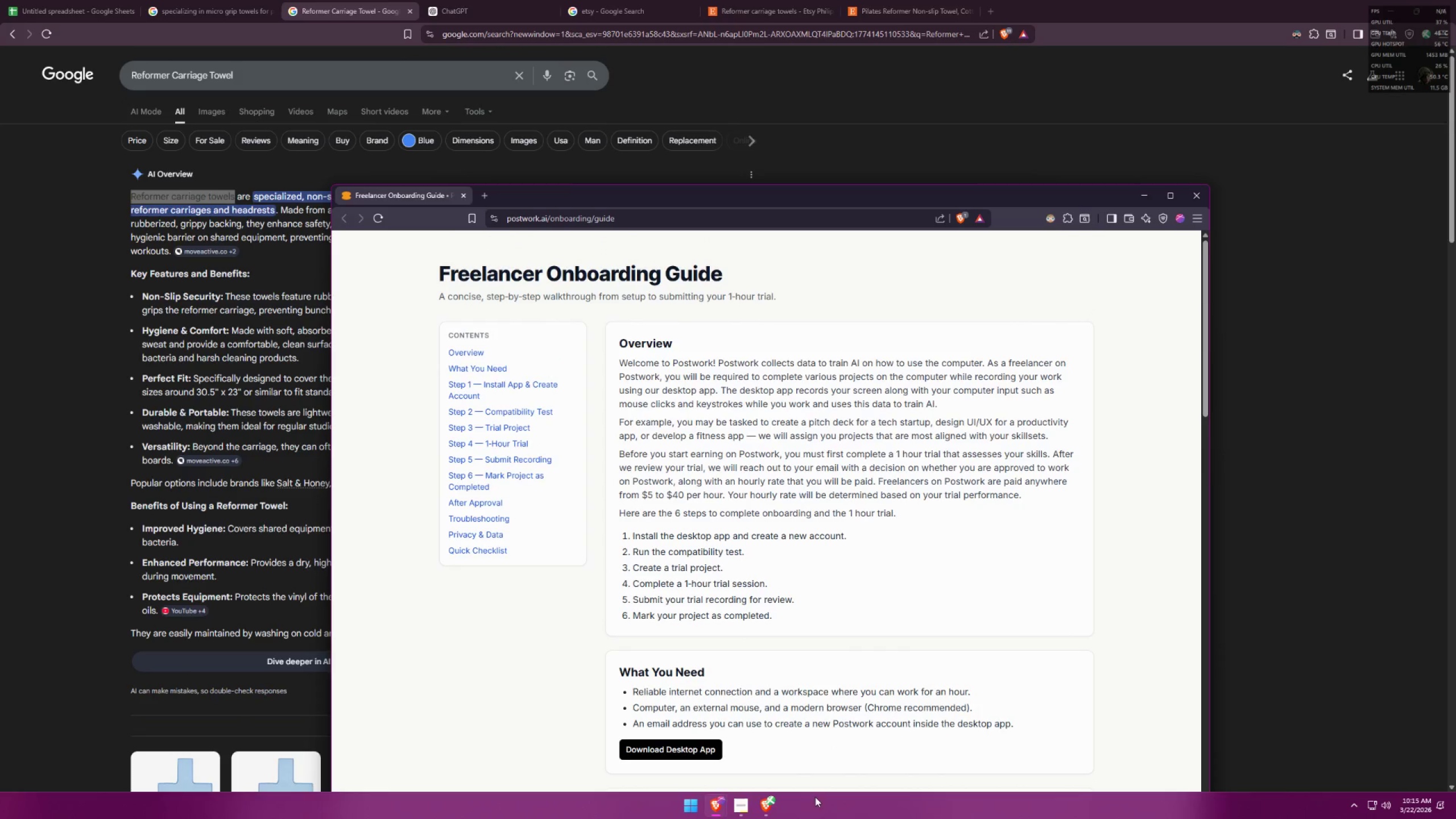 
left_click([751, 803])